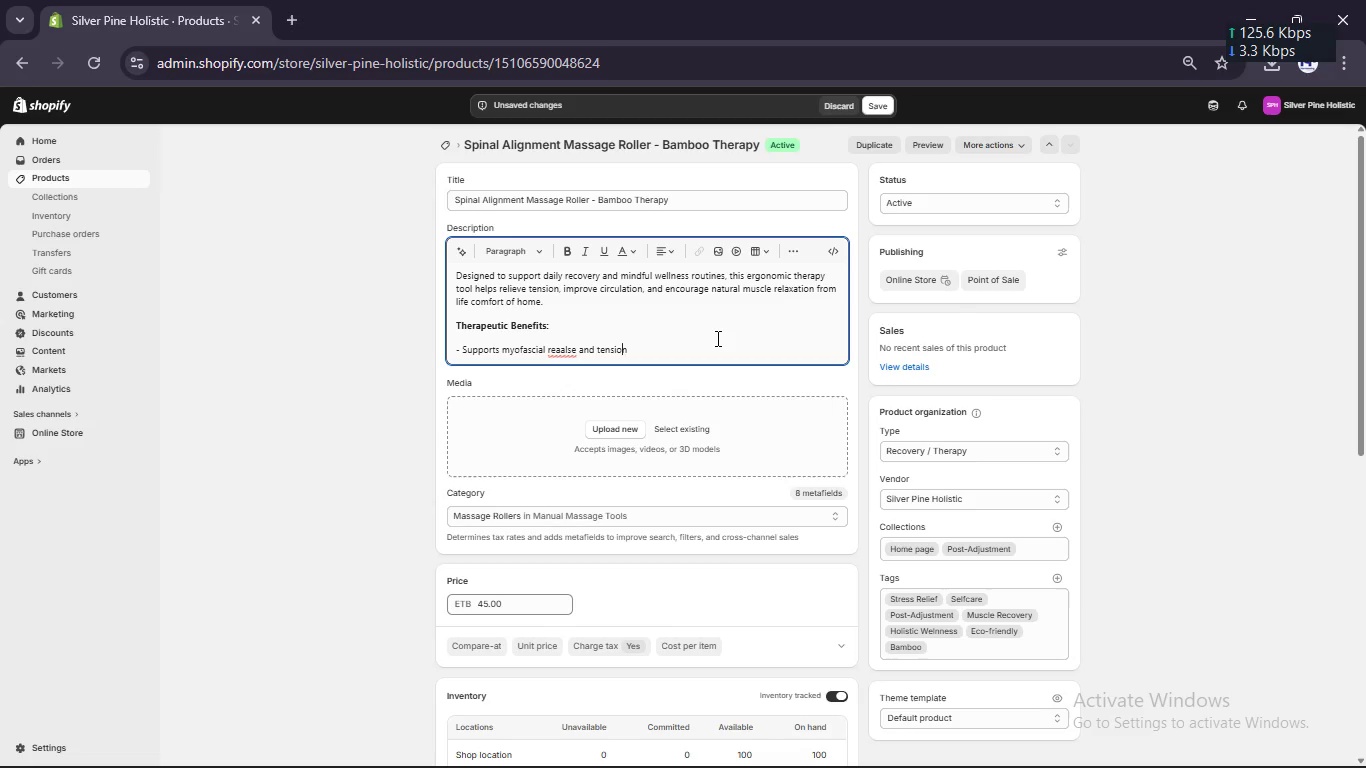 
key(ArrowLeft)
 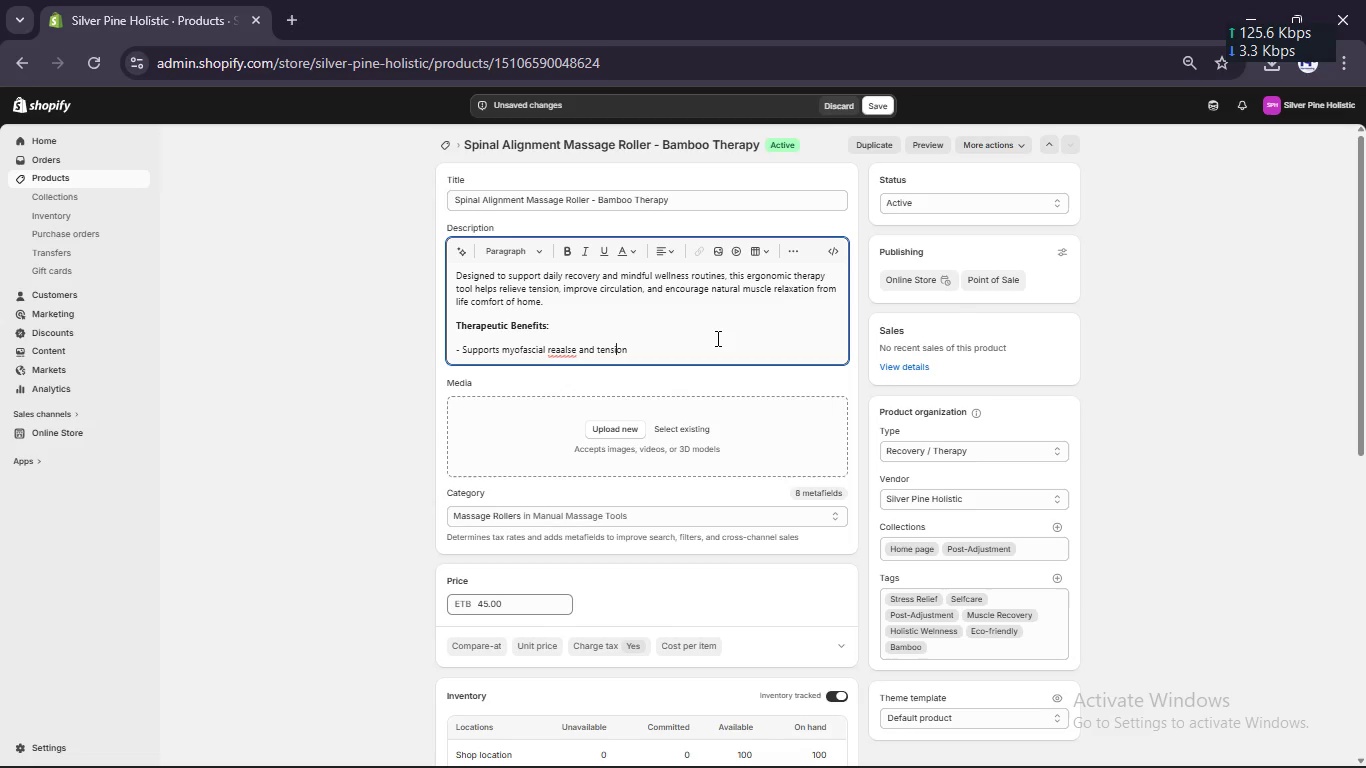 
key(ArrowLeft)
 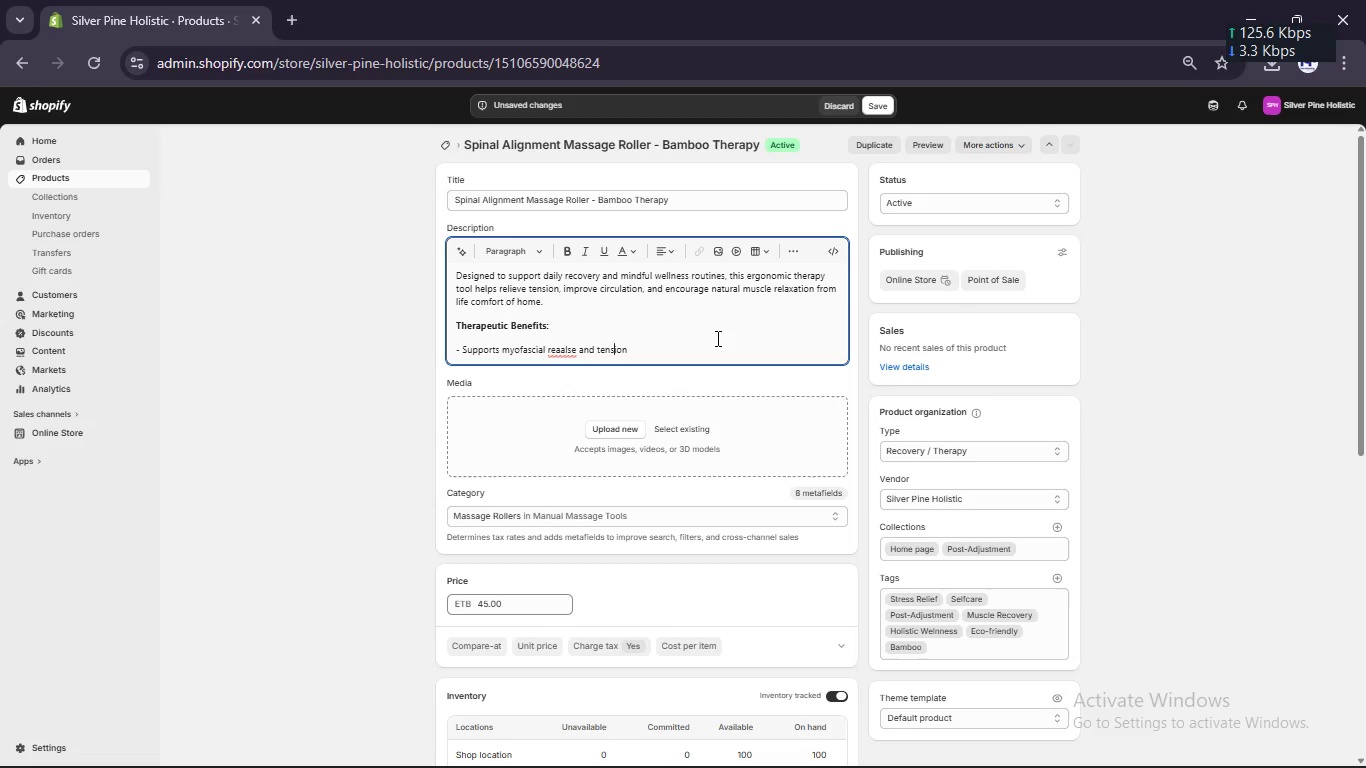 
key(ArrowLeft)
 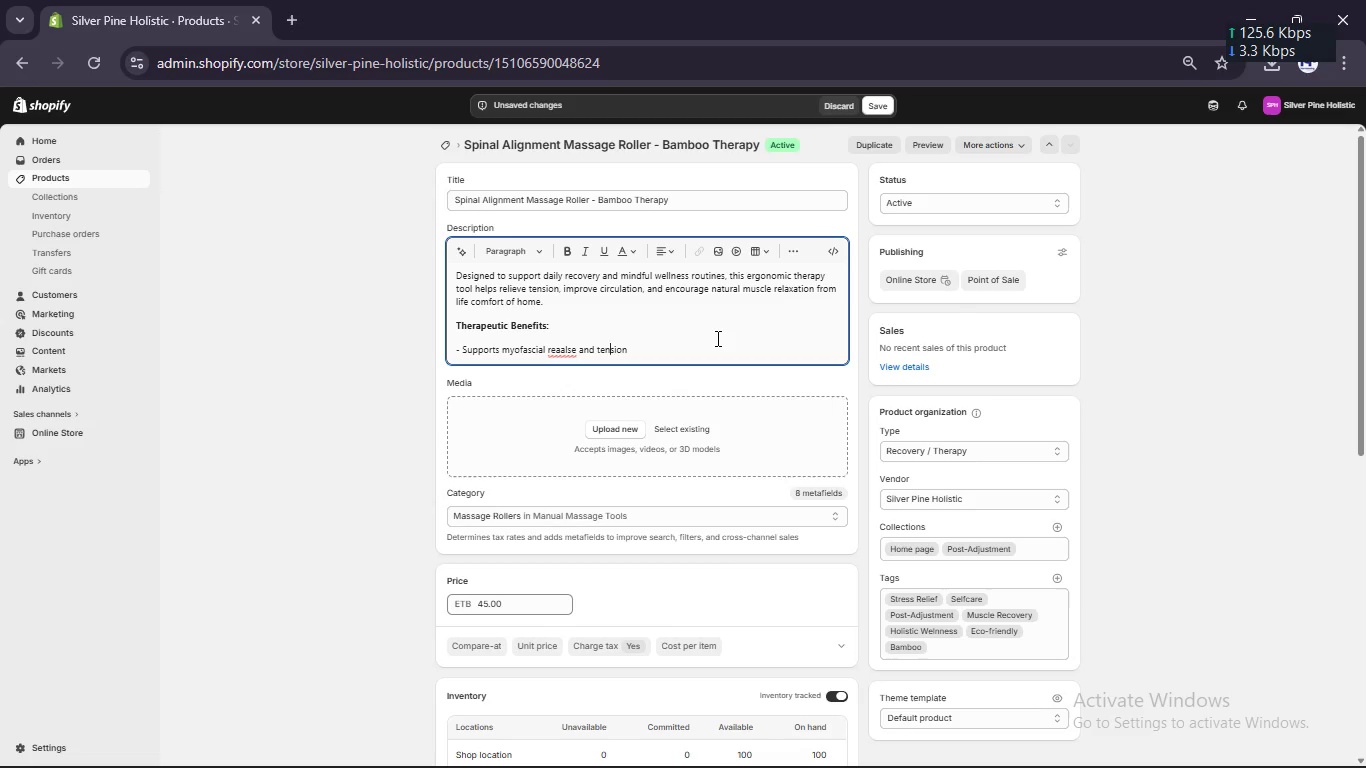 
key(ArrowLeft)
 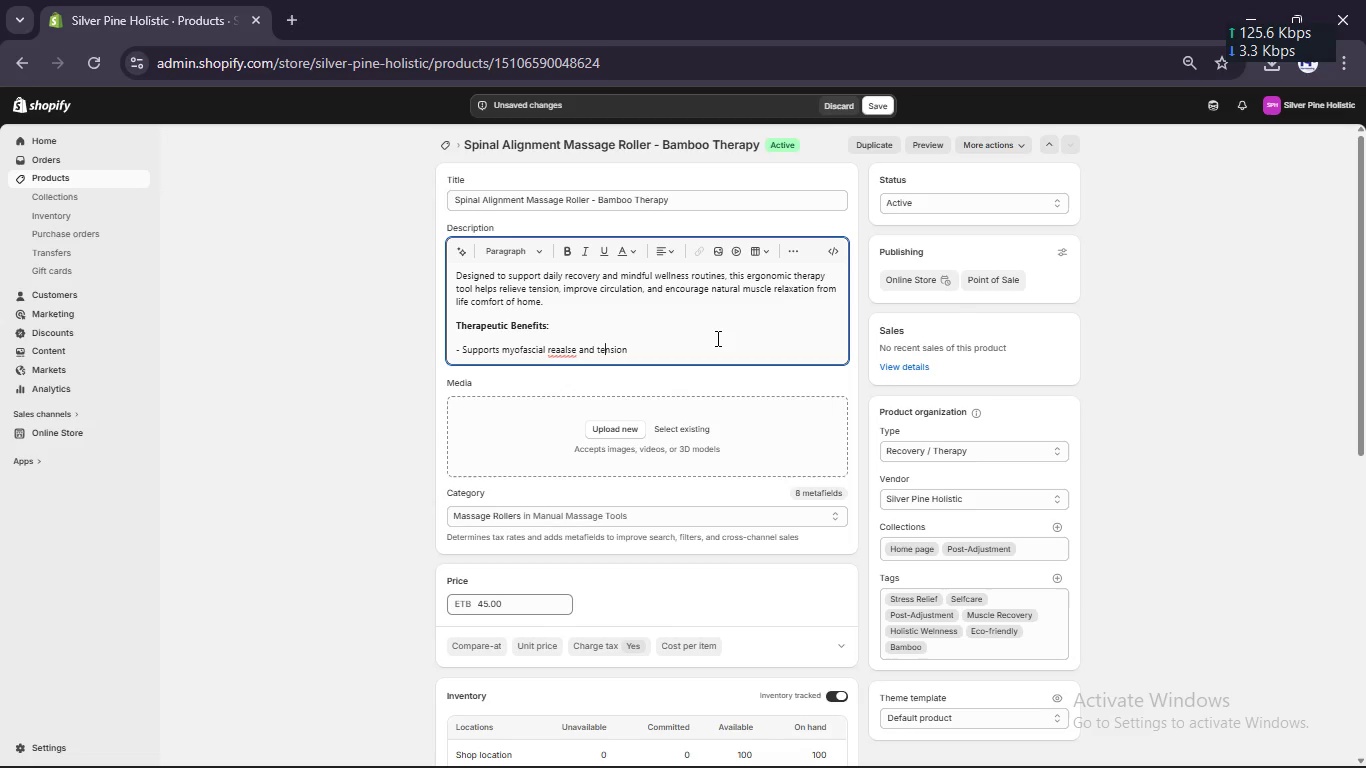 
key(ArrowLeft)
 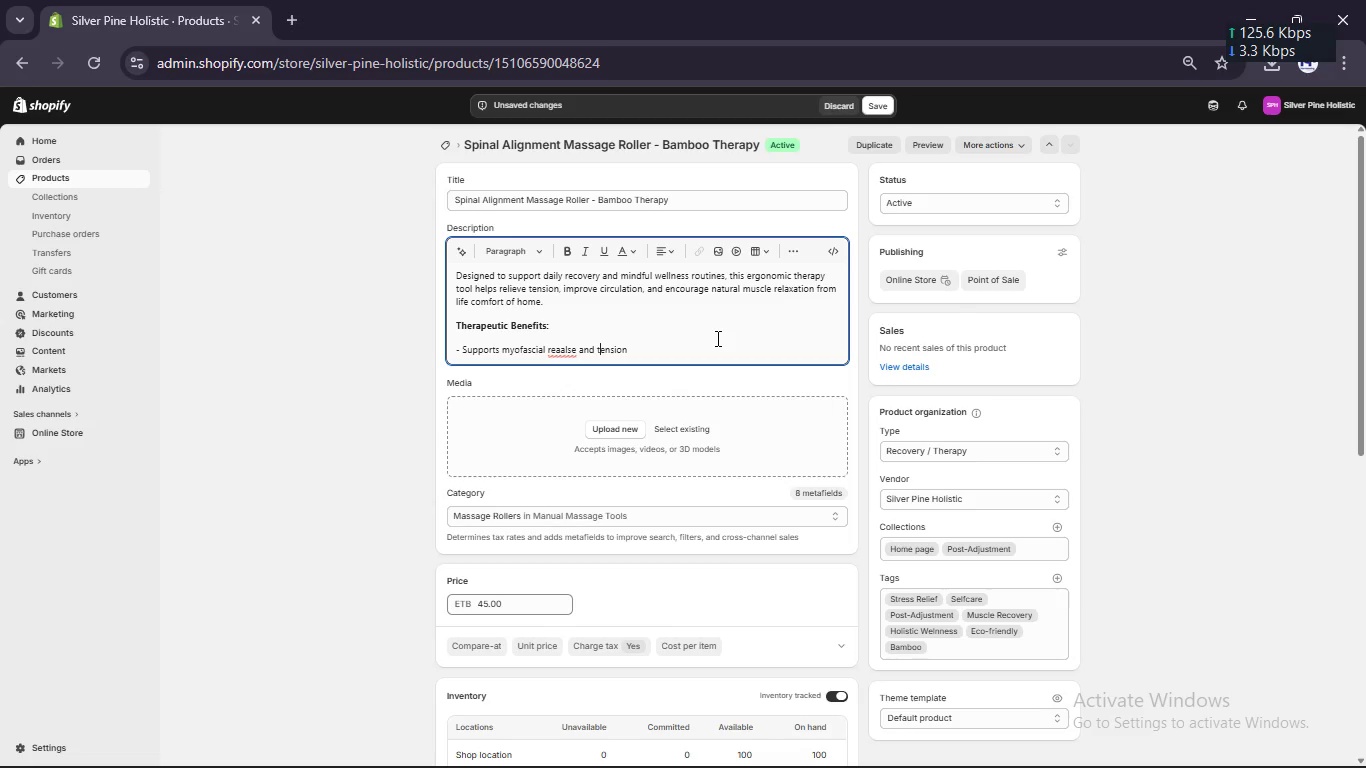 
key(ArrowLeft)
 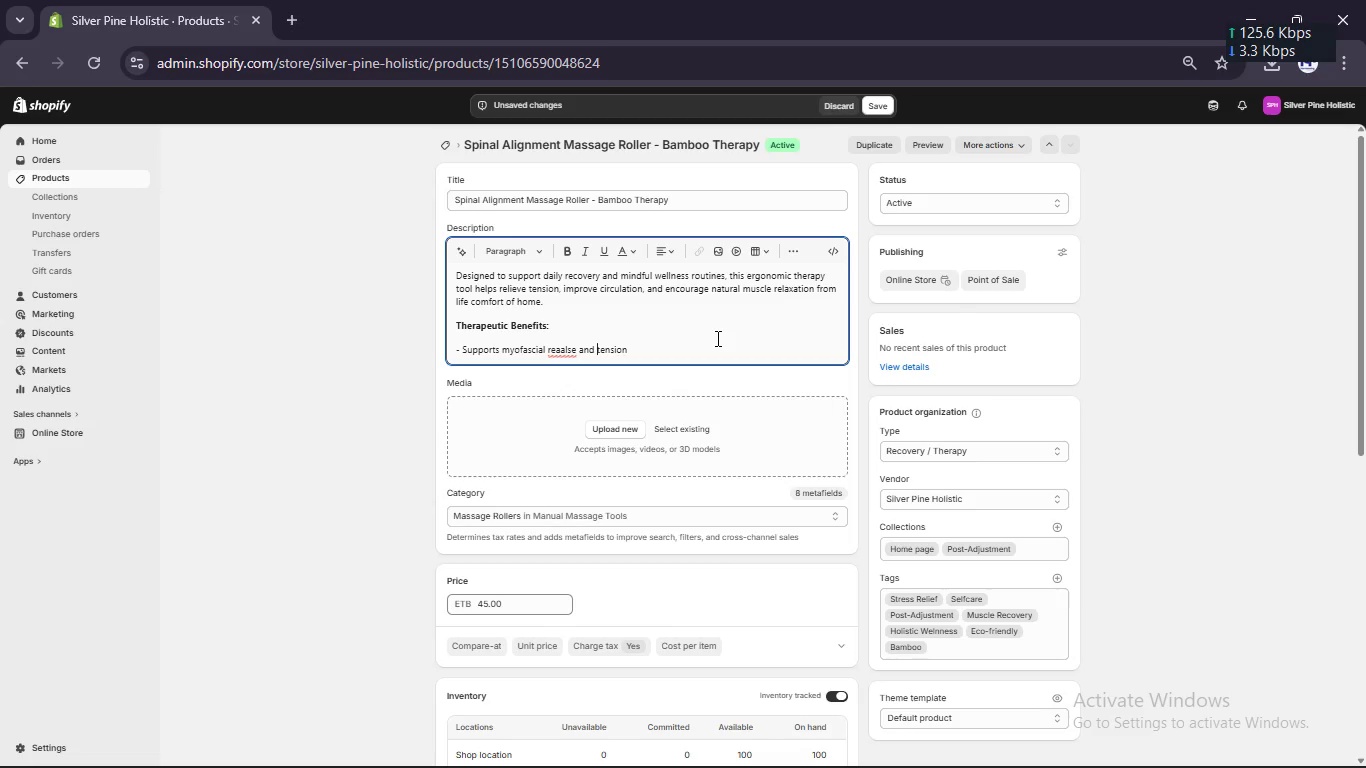 
key(ArrowLeft)
 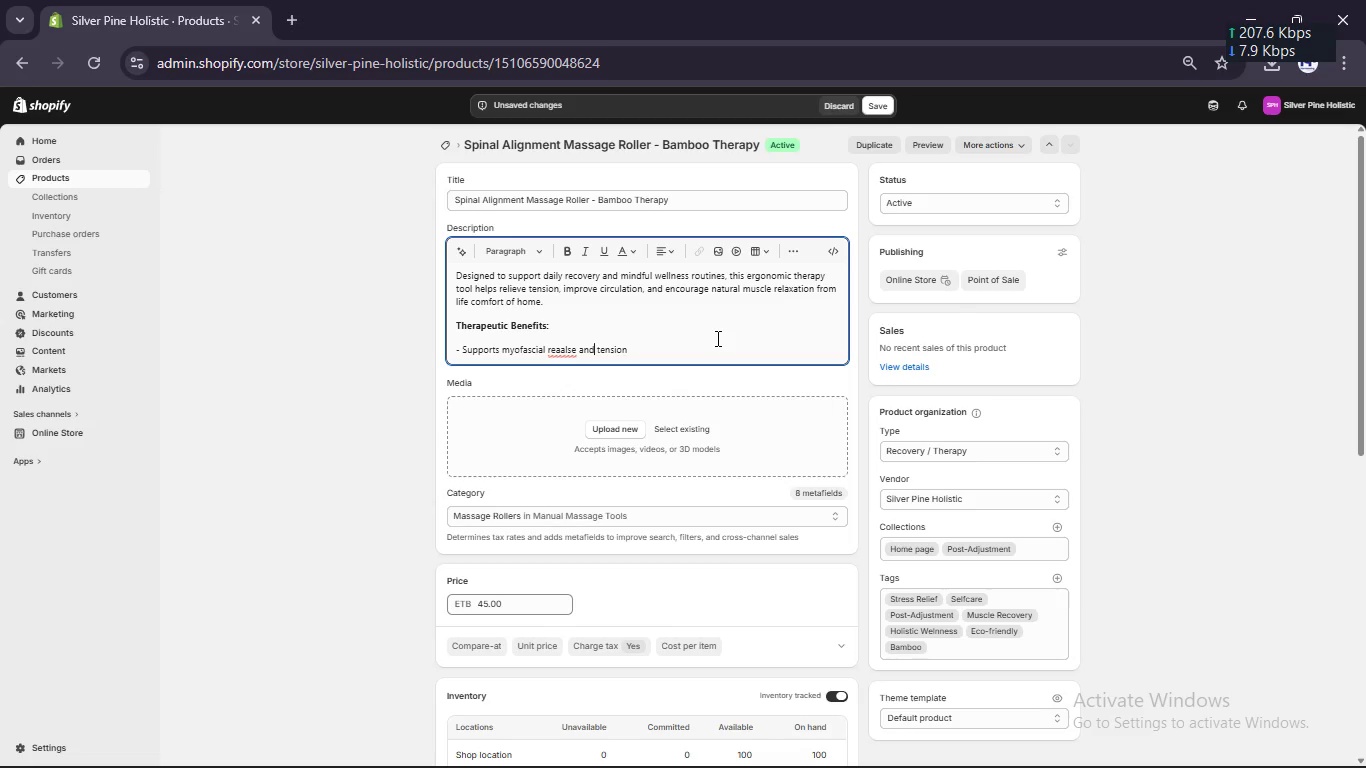 
key(ArrowLeft)
 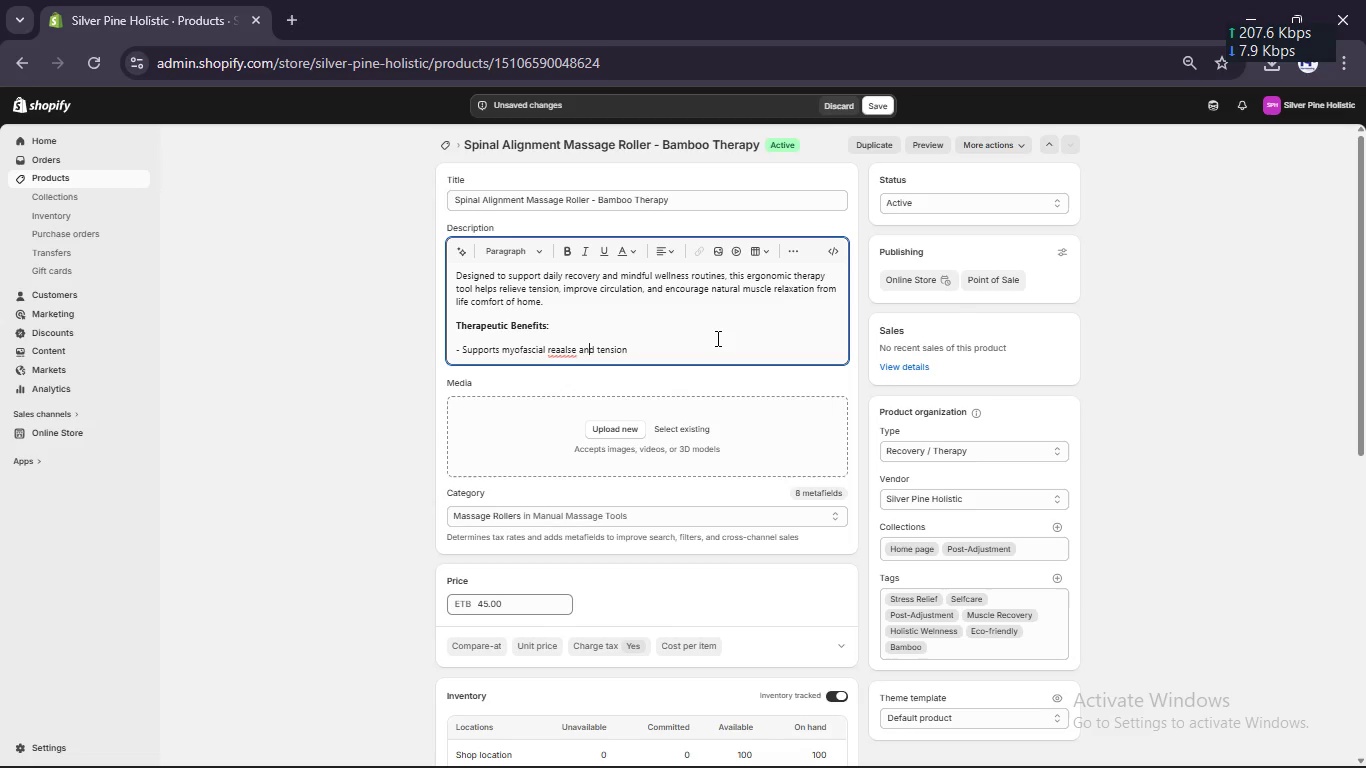 
key(ArrowLeft)
 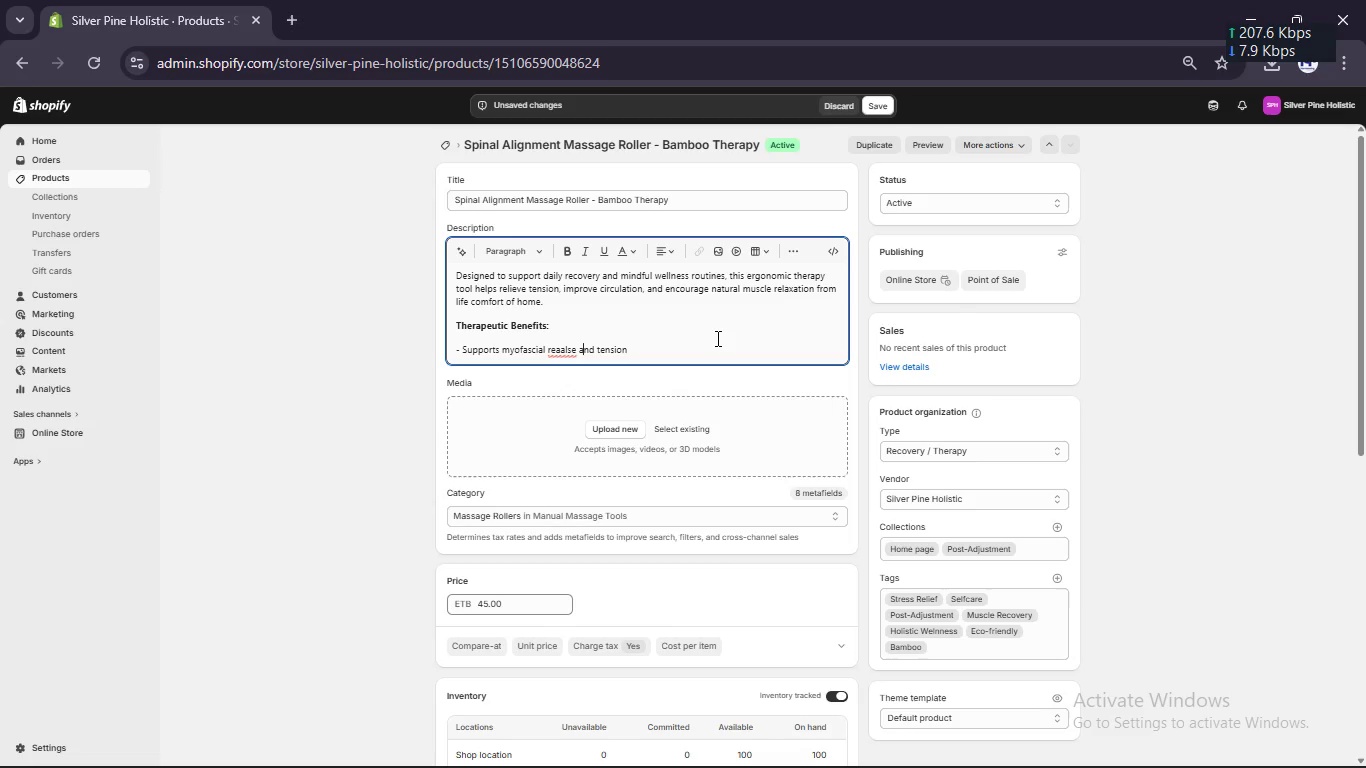 
key(ArrowLeft)
 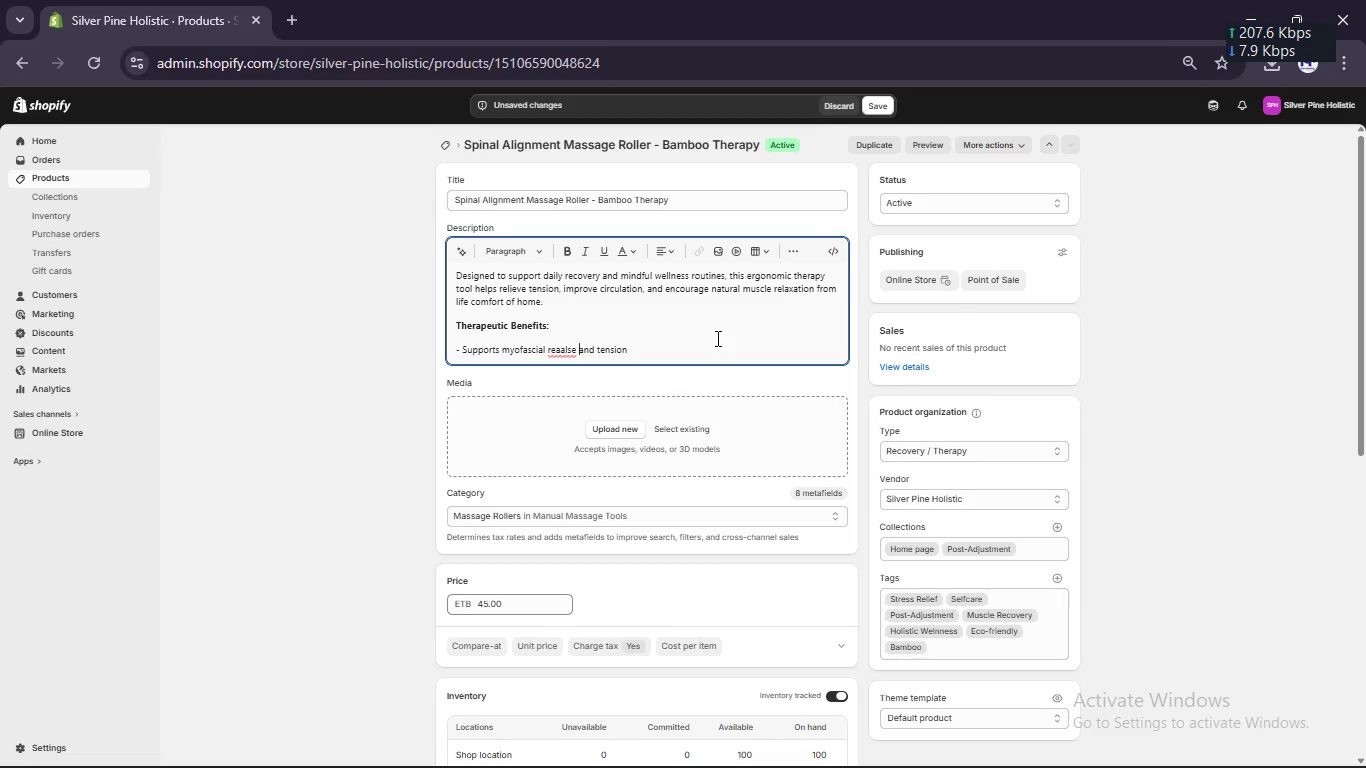 
key(ArrowLeft)
 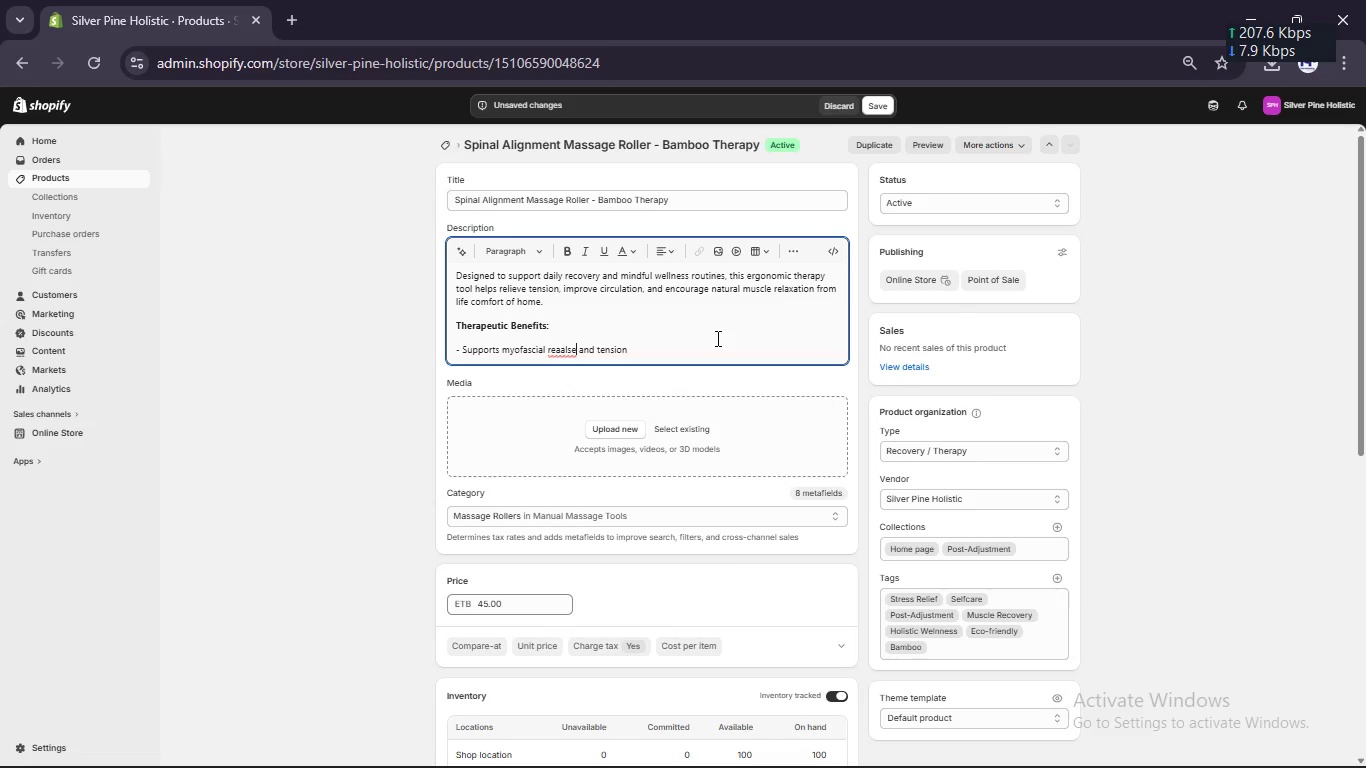 
key(ArrowLeft)
 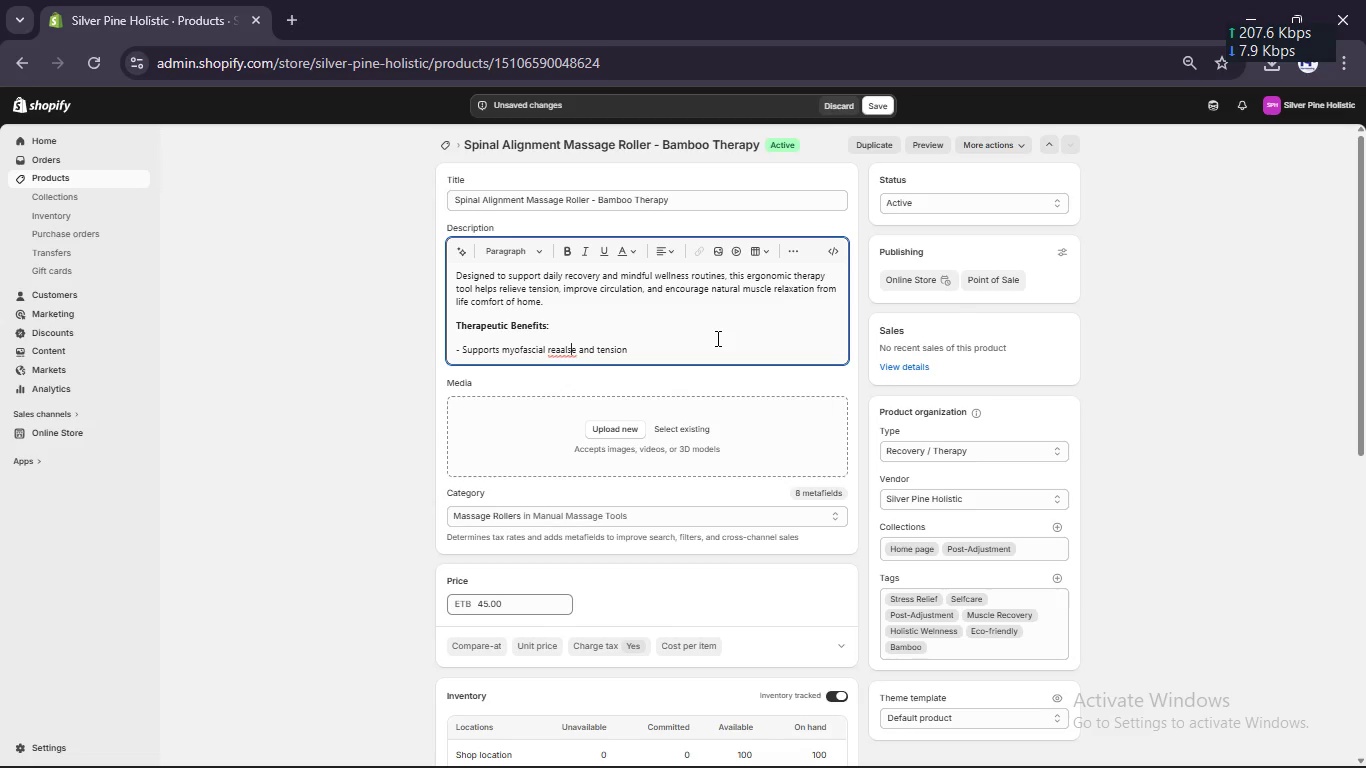 
key(ArrowLeft)
 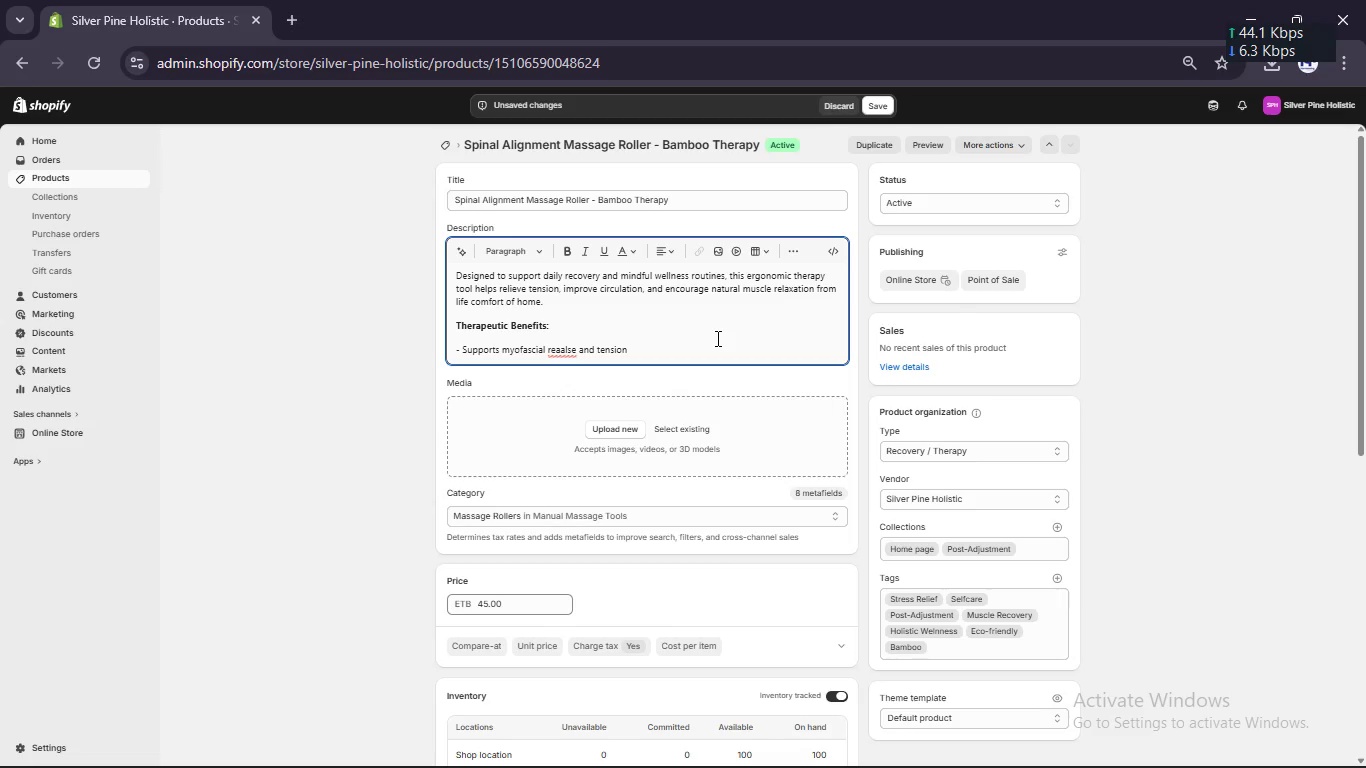 
key(Backspace)
 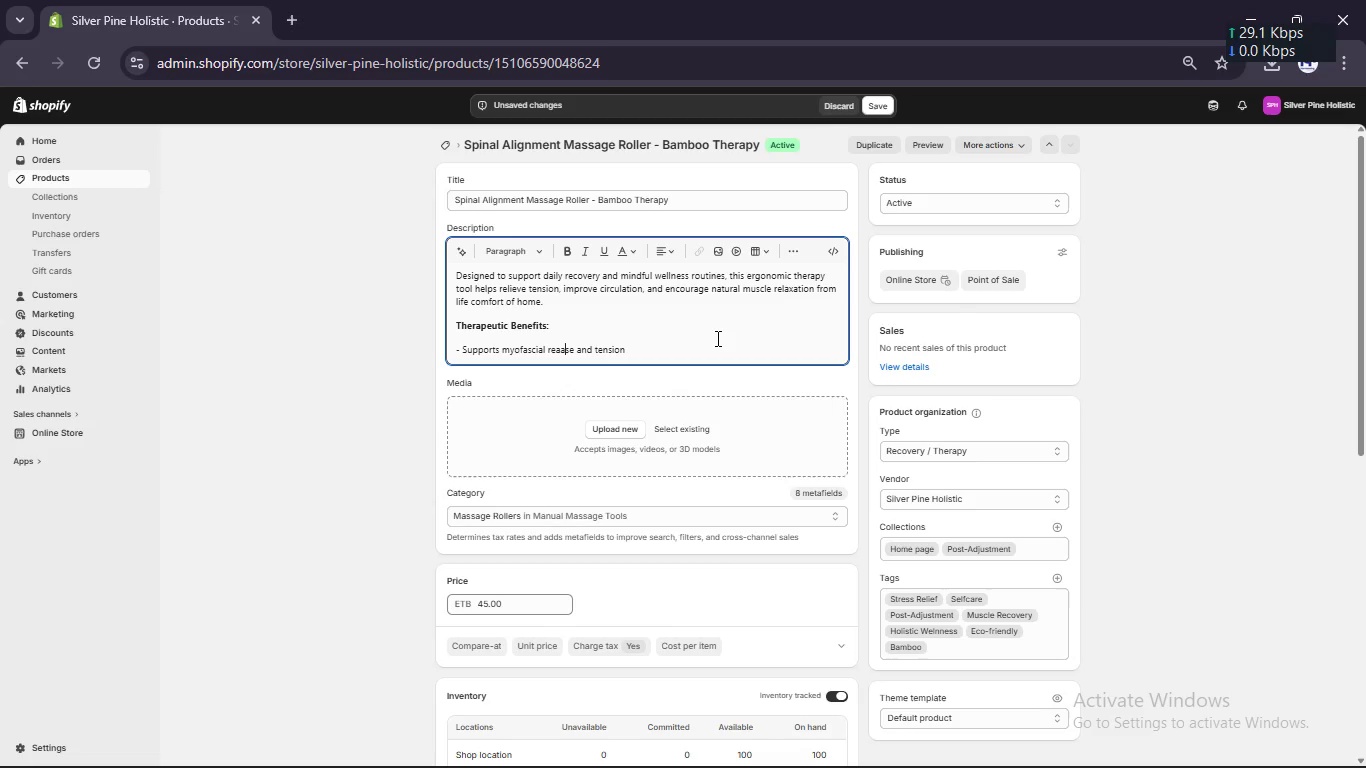 
key(Backspace)
 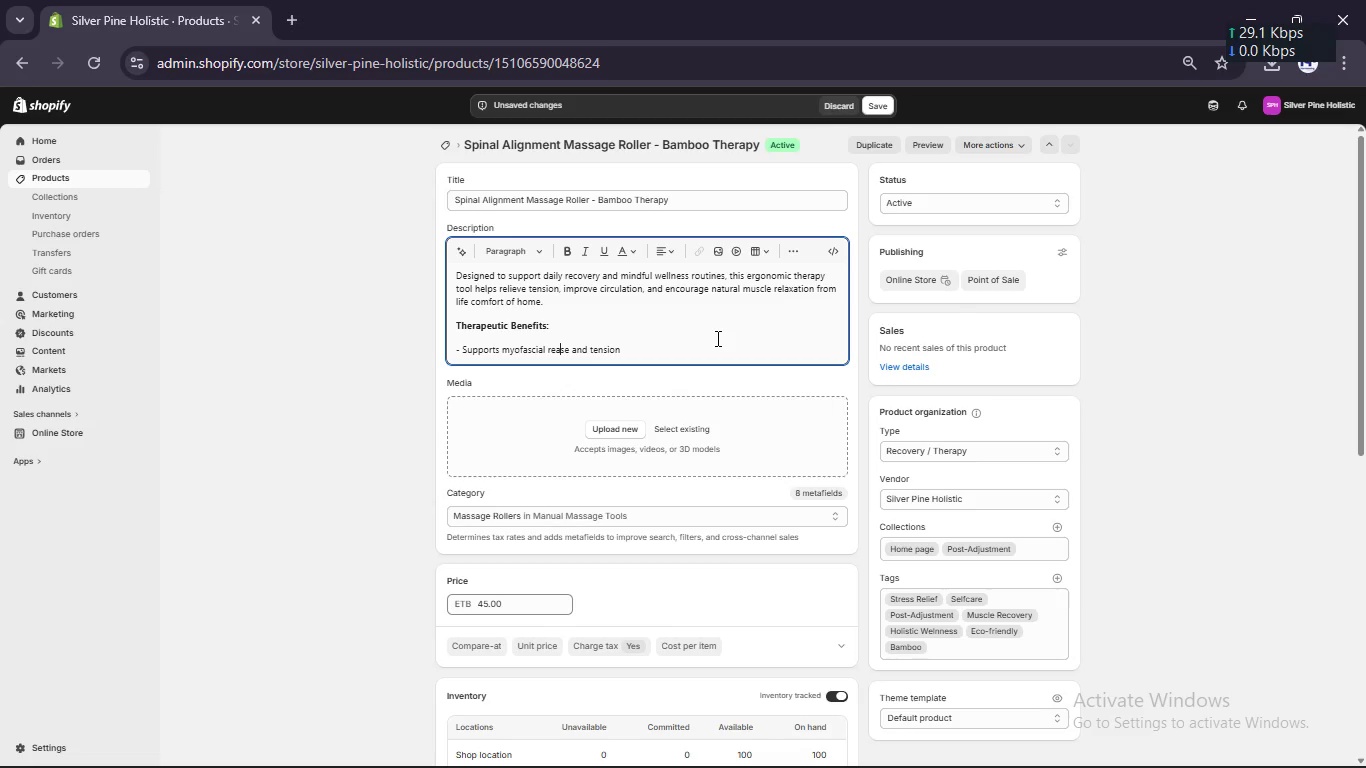 
key(ArrowLeft)
 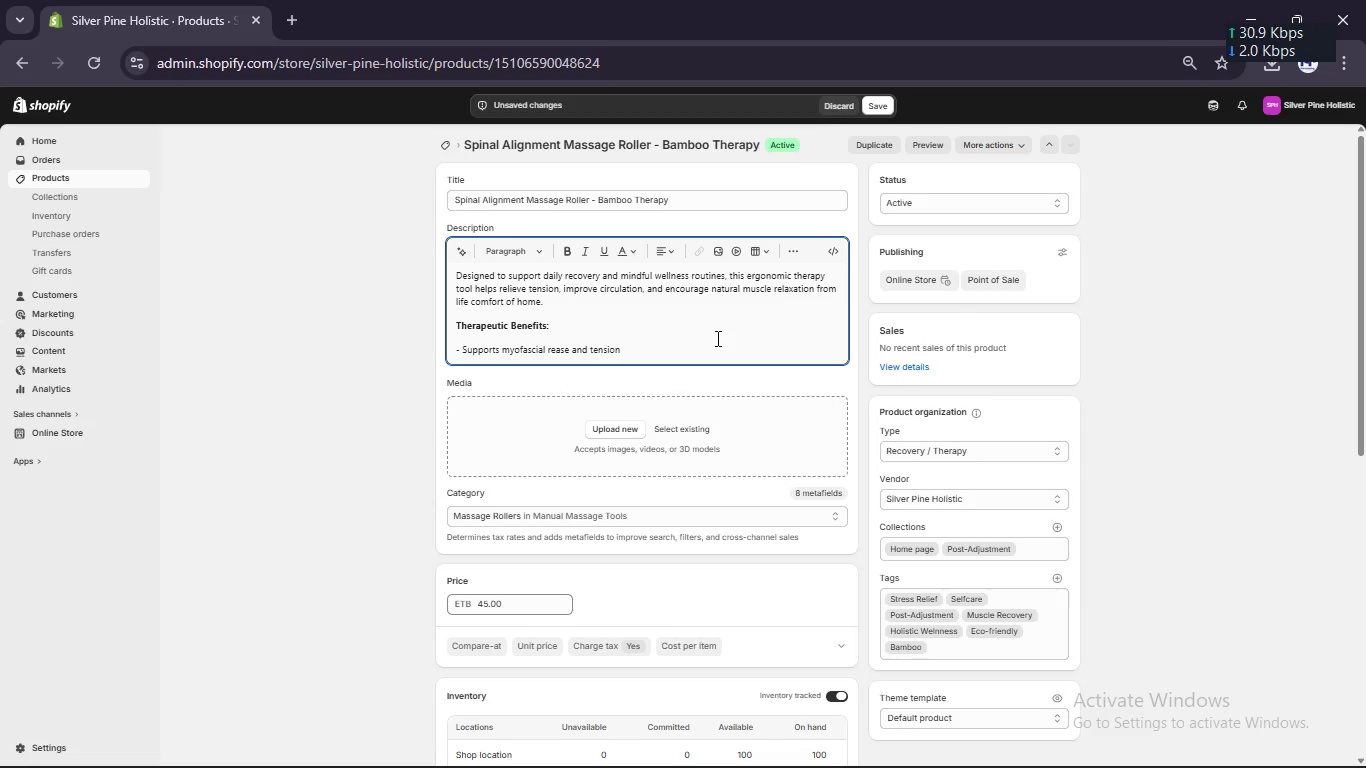 
type(le)
 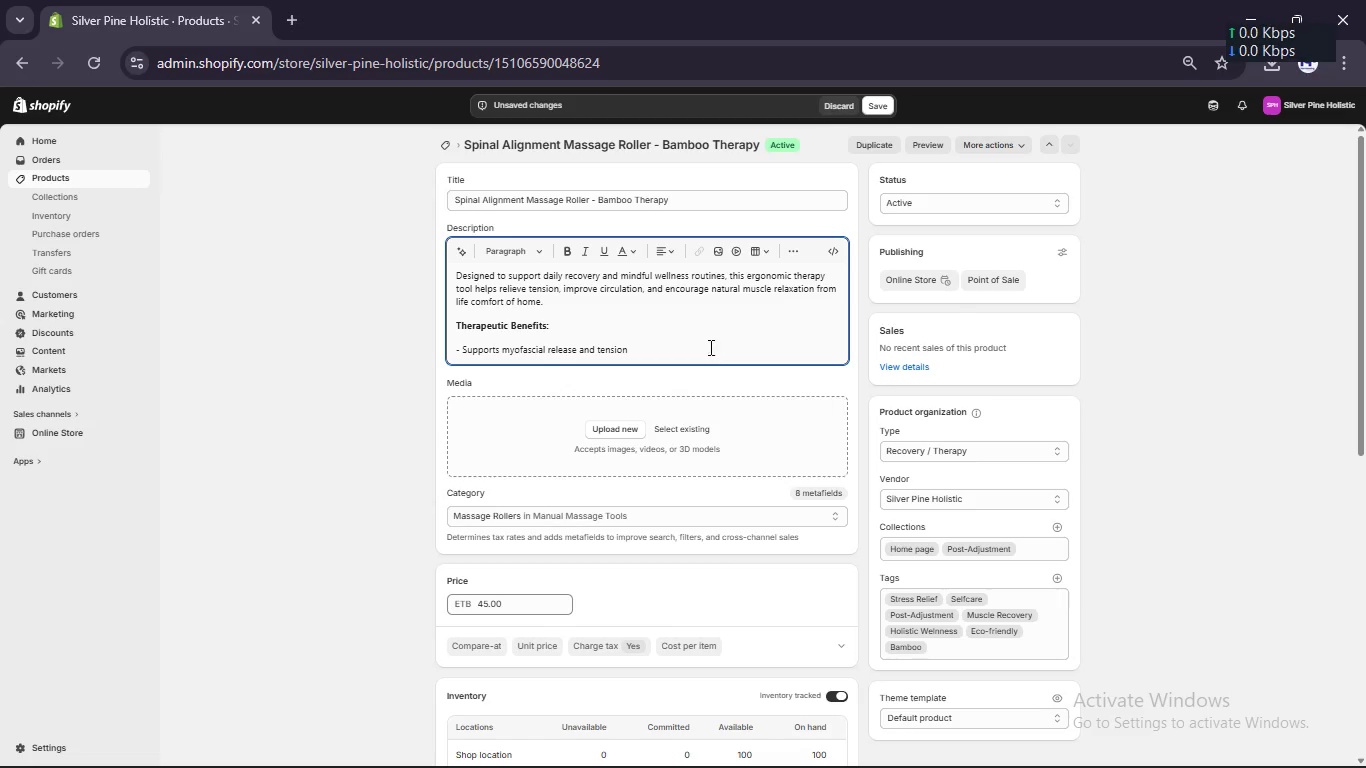 
left_click([707, 348])
 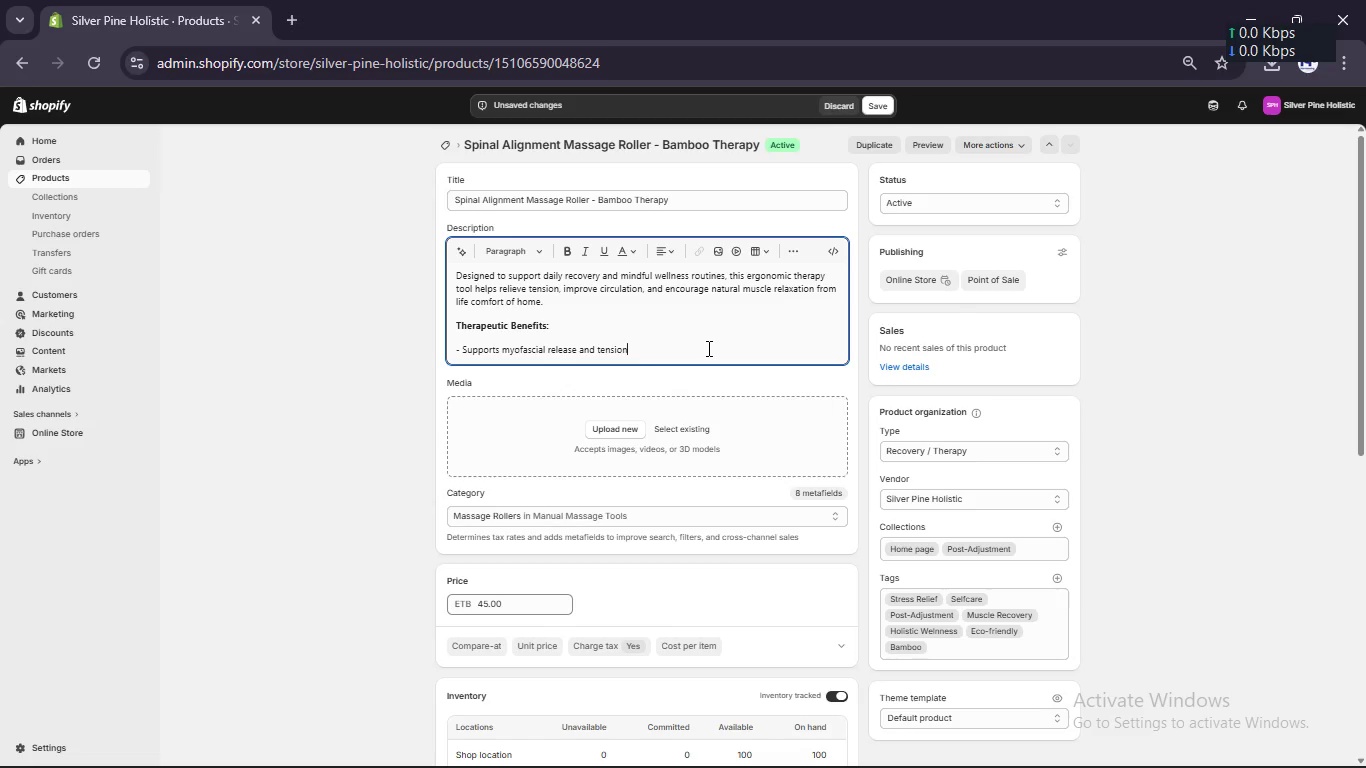 
key(Enter)
 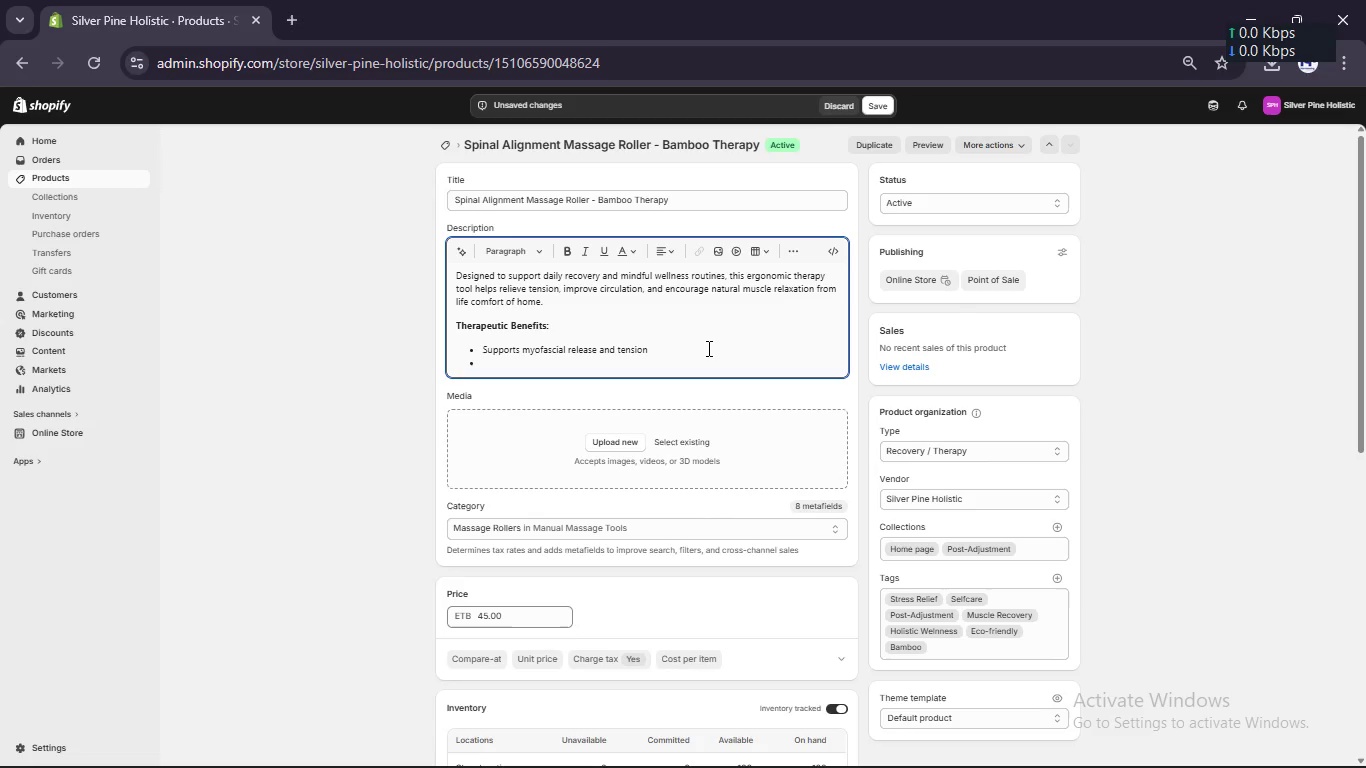 
wait(6.98)
 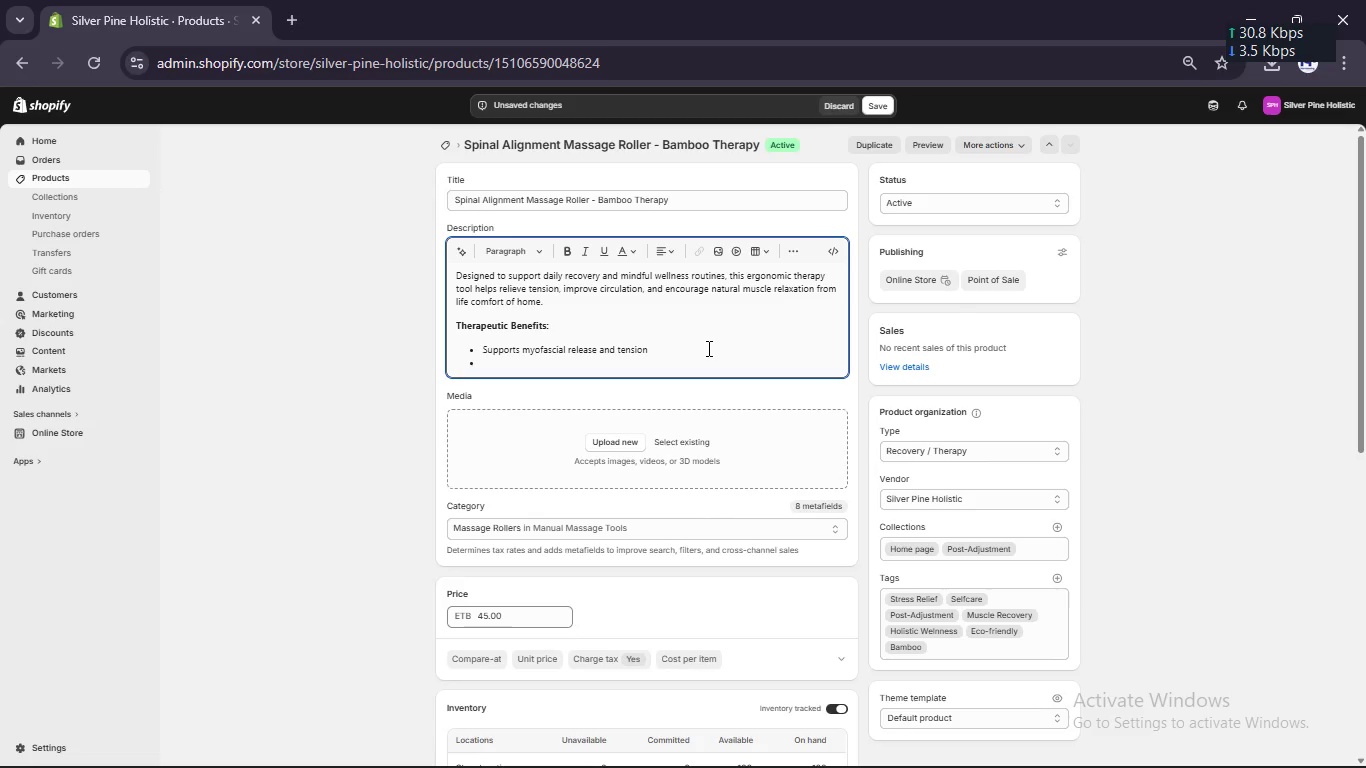 
type(Encouragecirculation and recvery)
 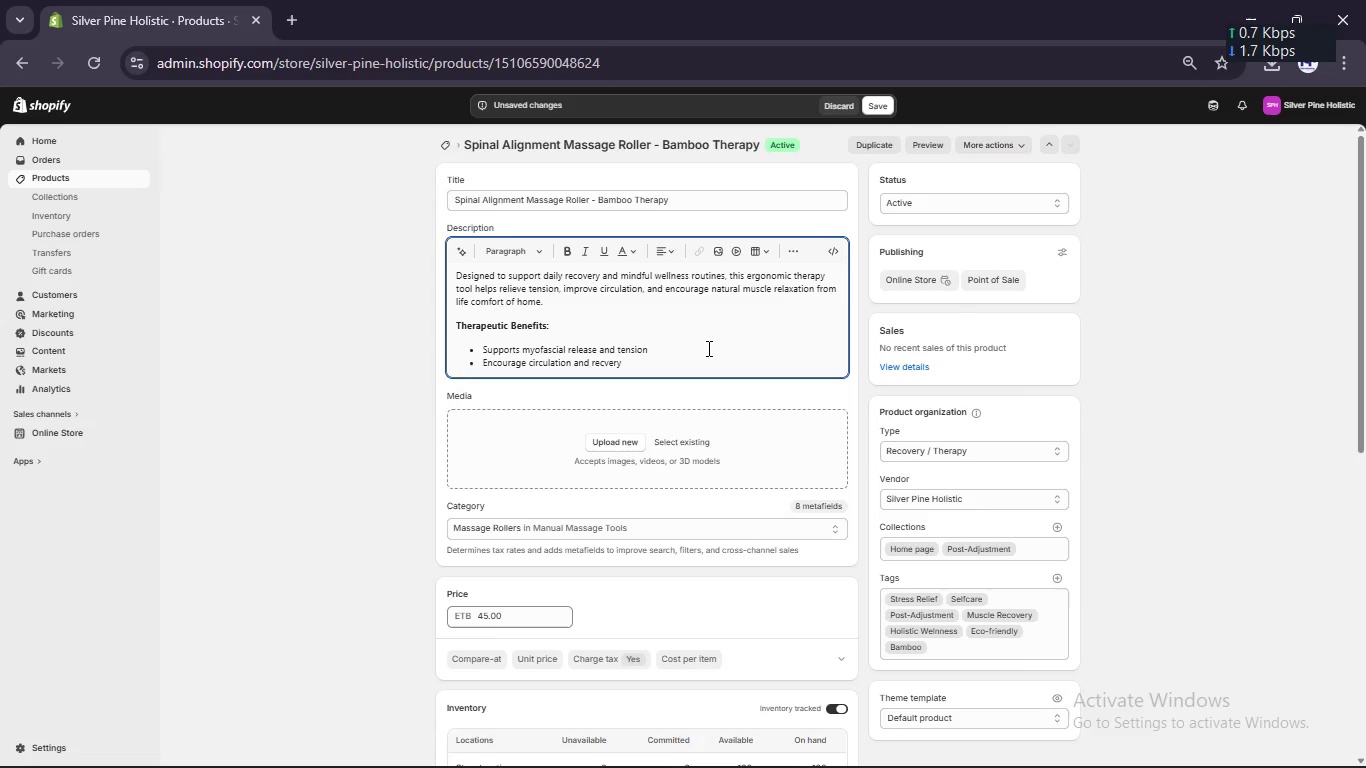 
key(ArrowLeft)
 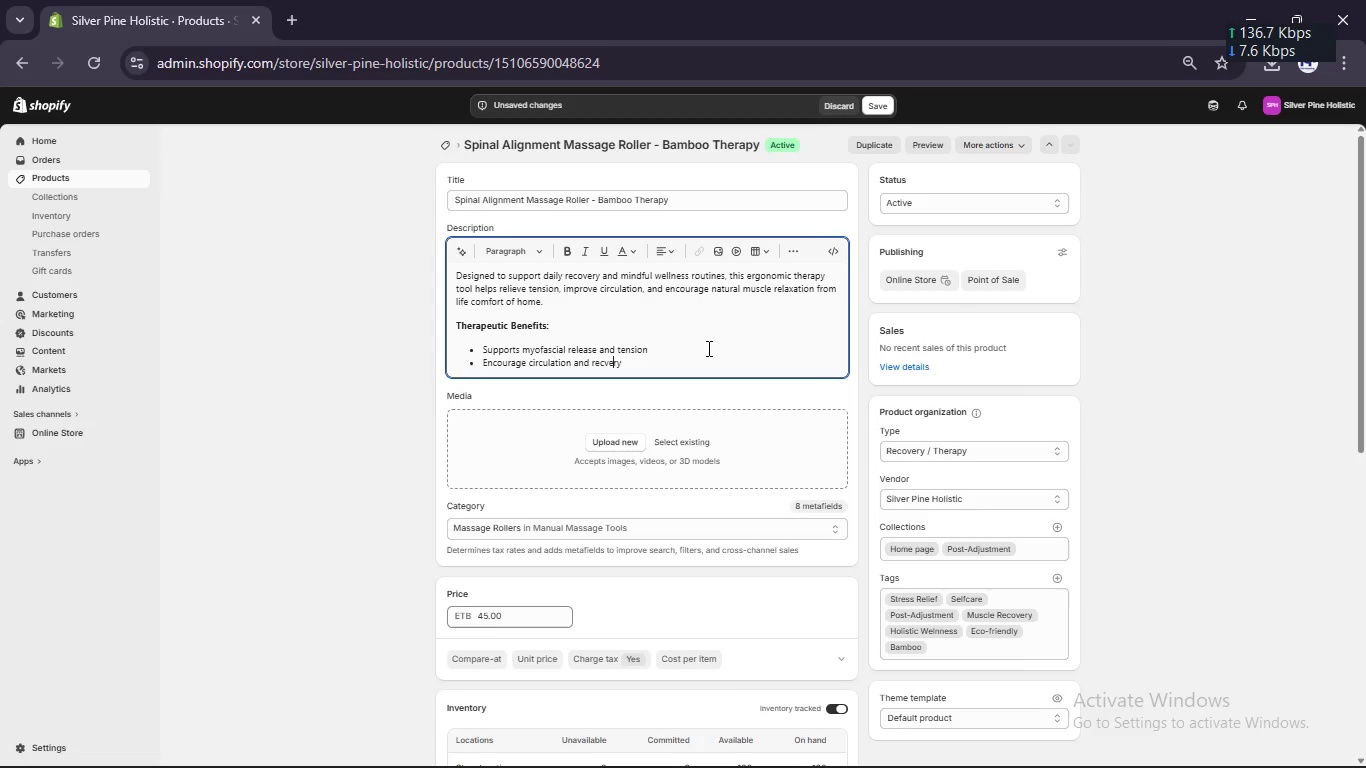 
key(ArrowLeft)
 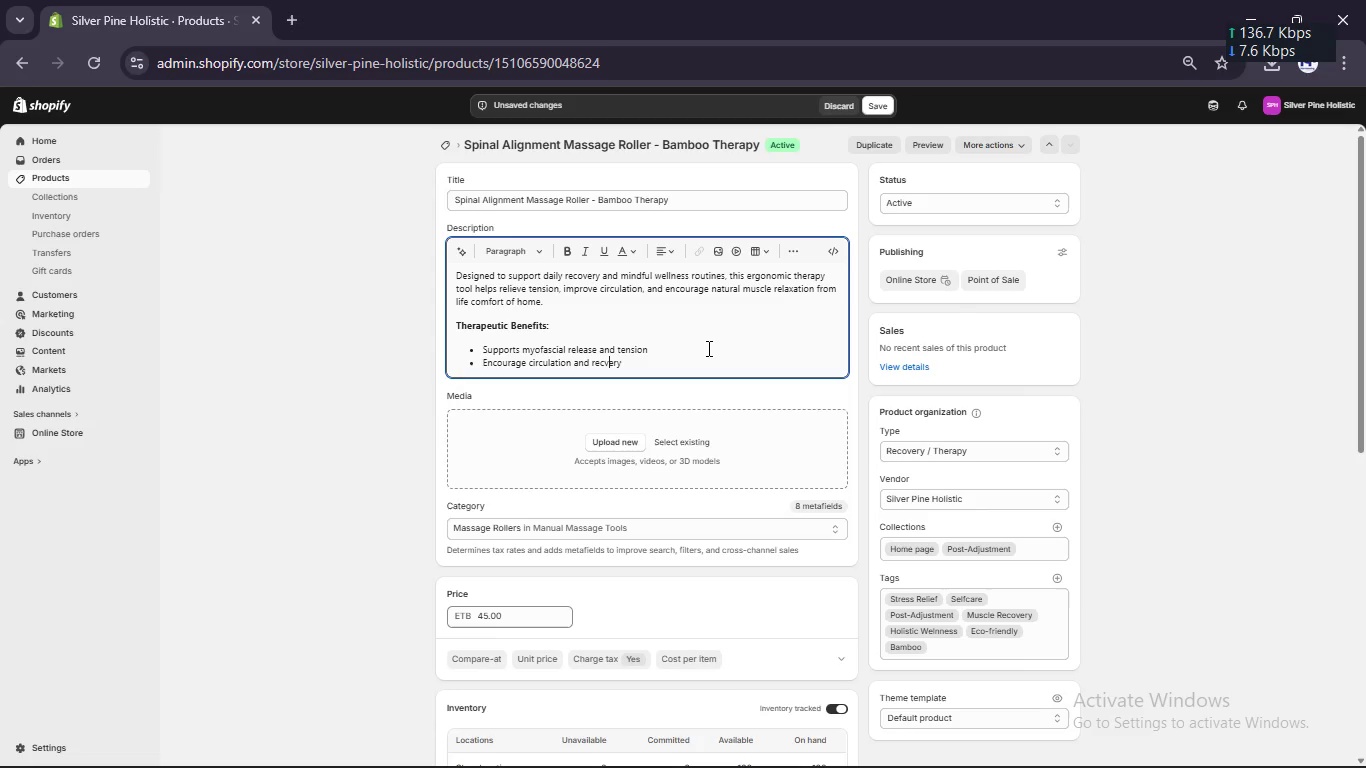 
key(ArrowLeft)
 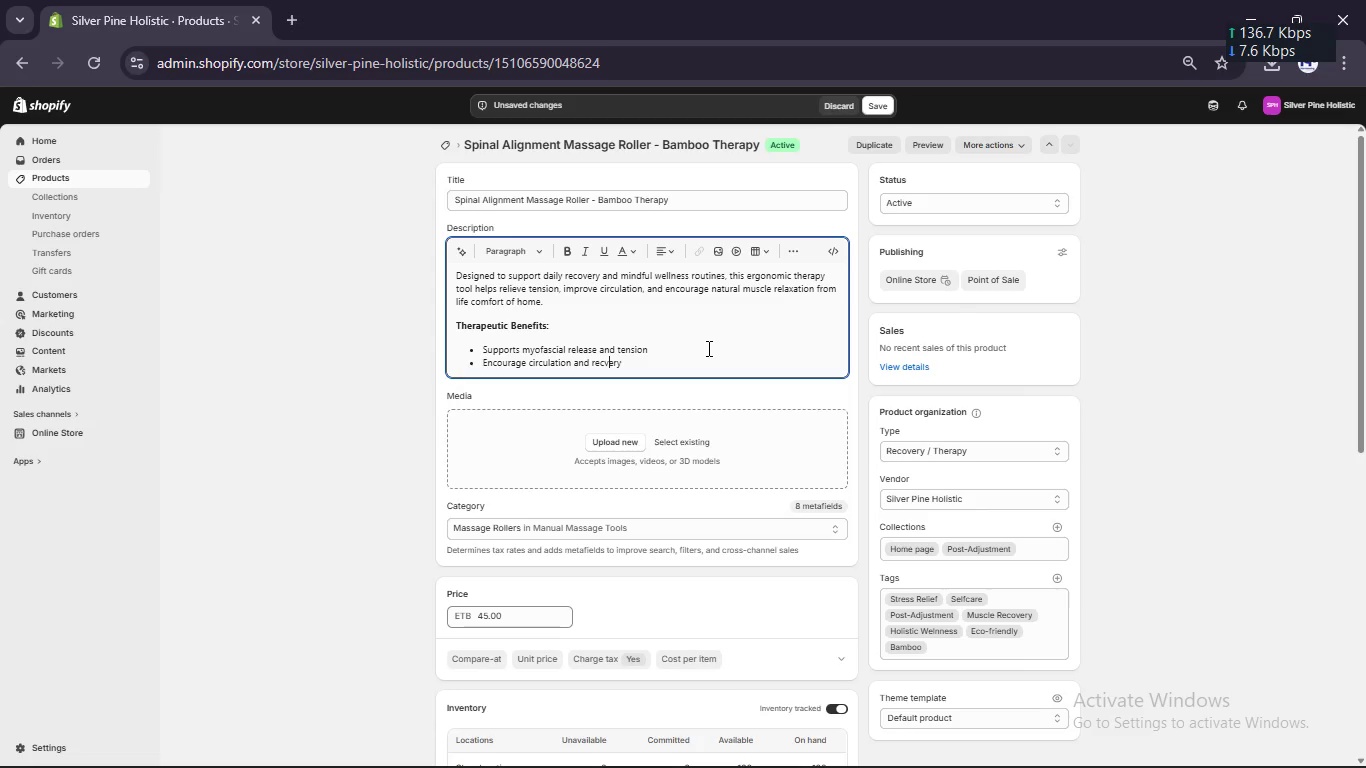 
key(ArrowLeft)
 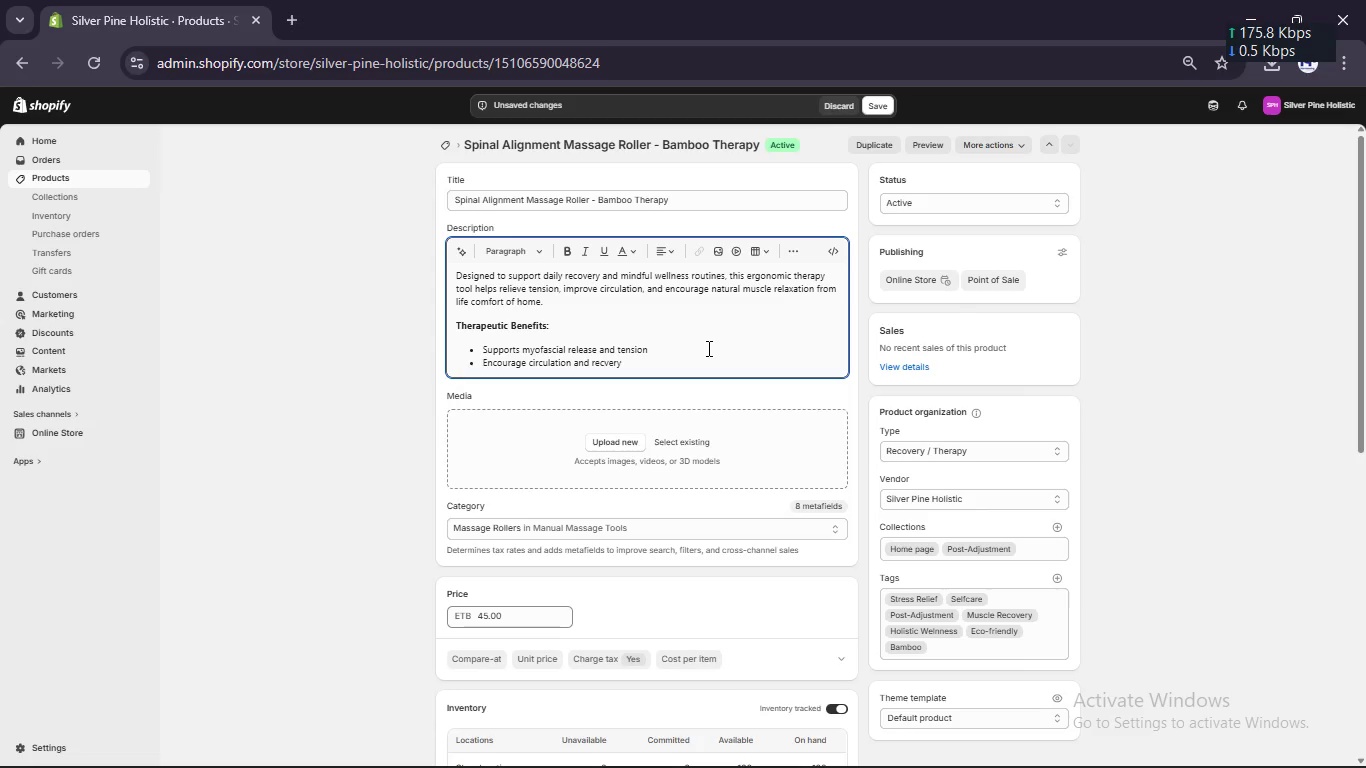 
key(O)
 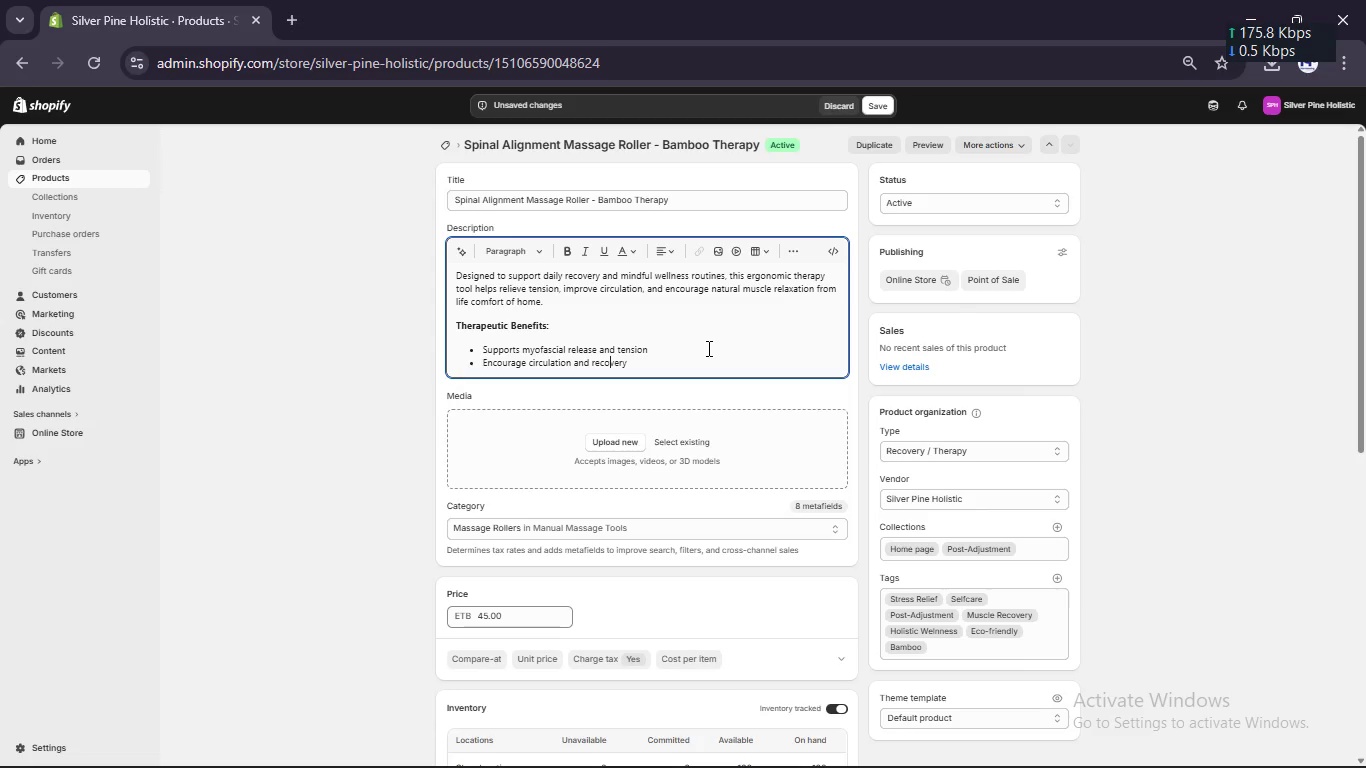 
key(ArrowRight)
 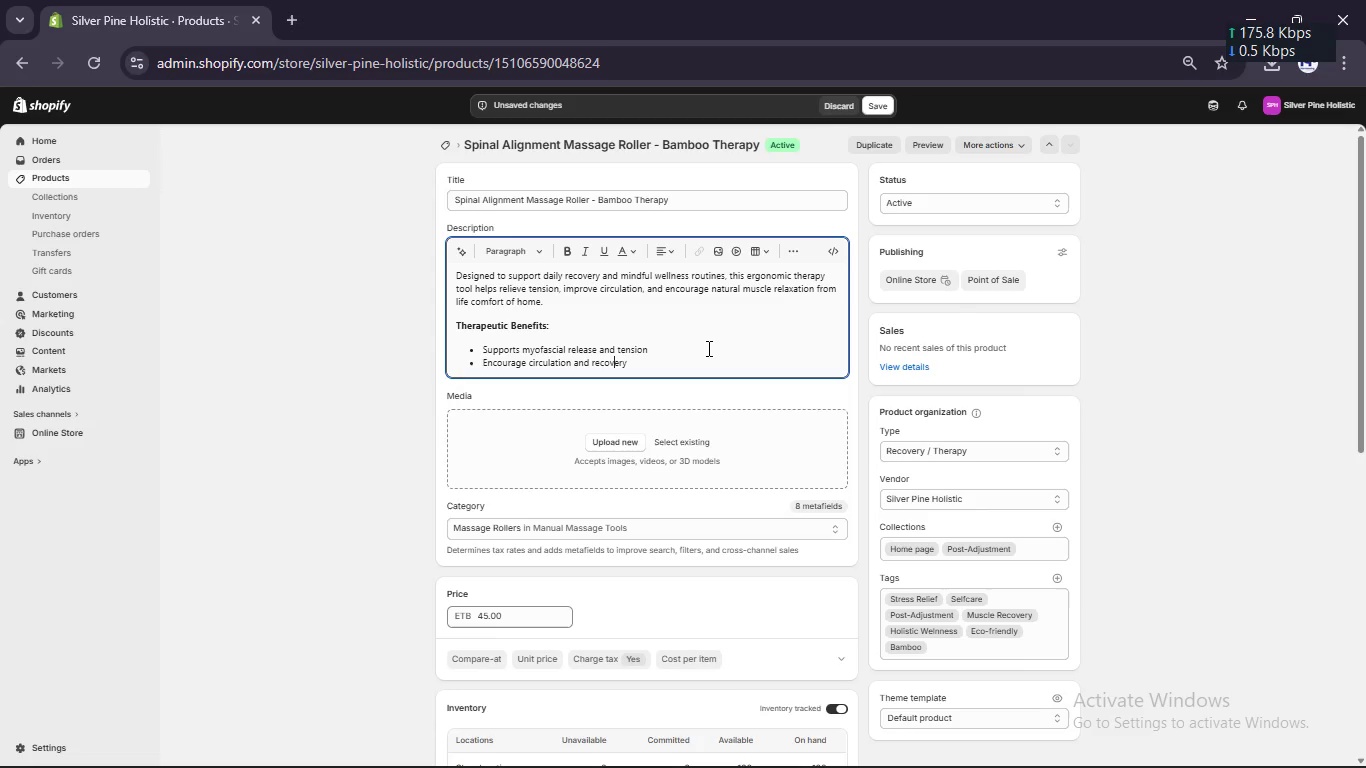 
key(ArrowRight)
 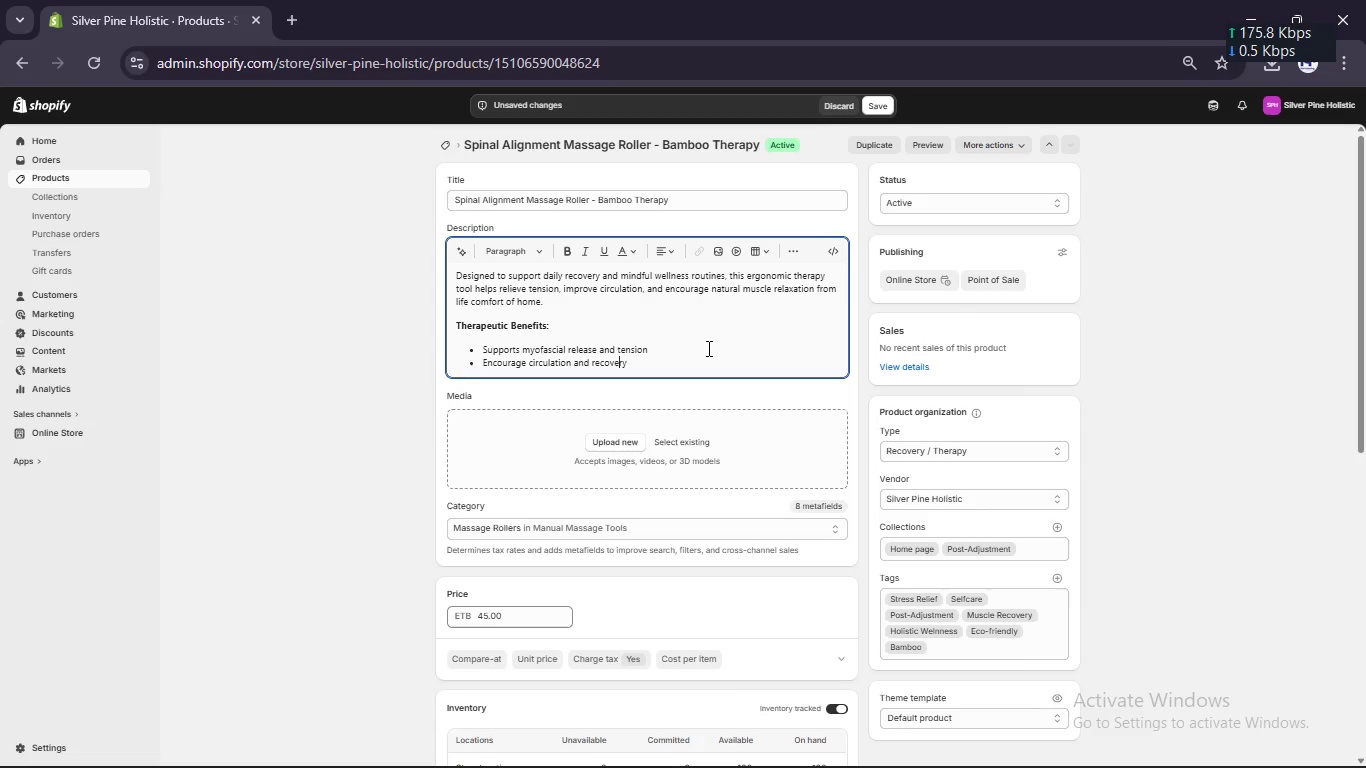 
key(ArrowRight)
 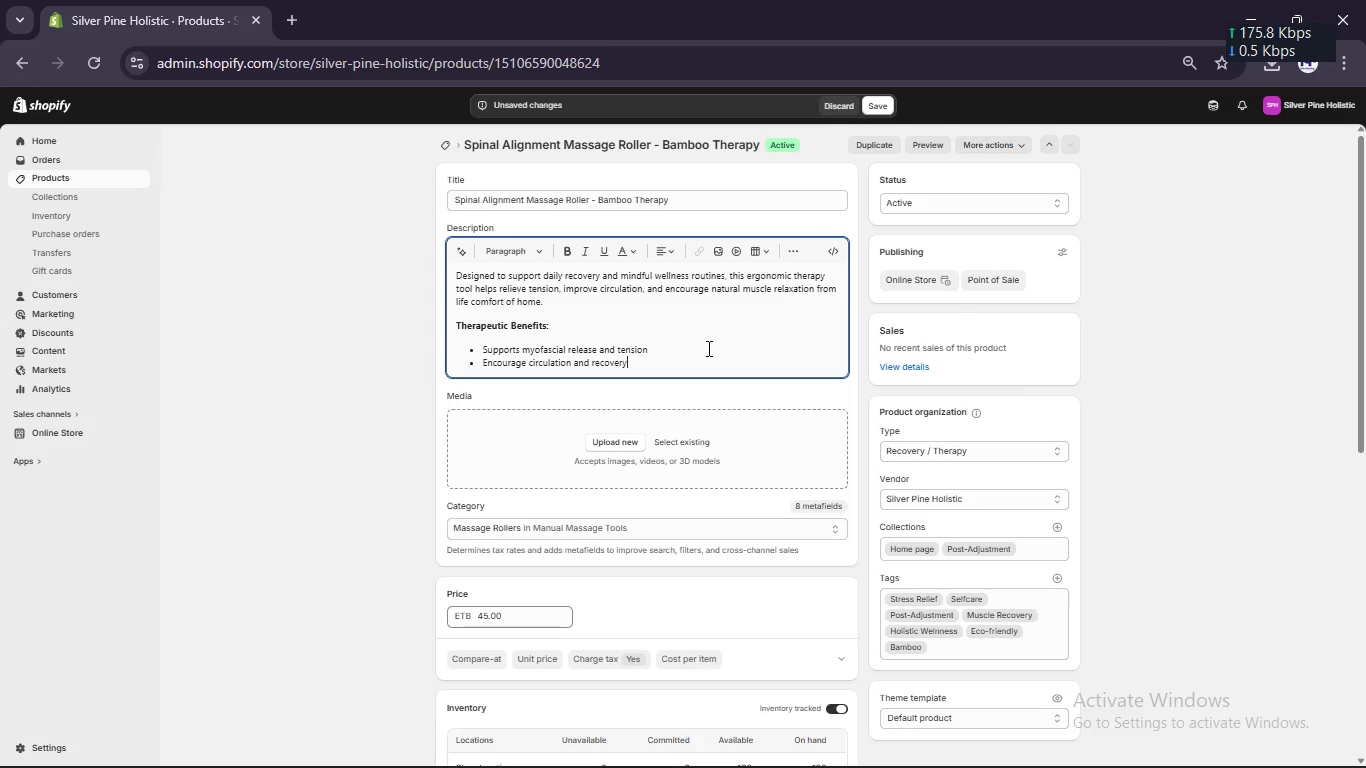 
key(ArrowRight)
 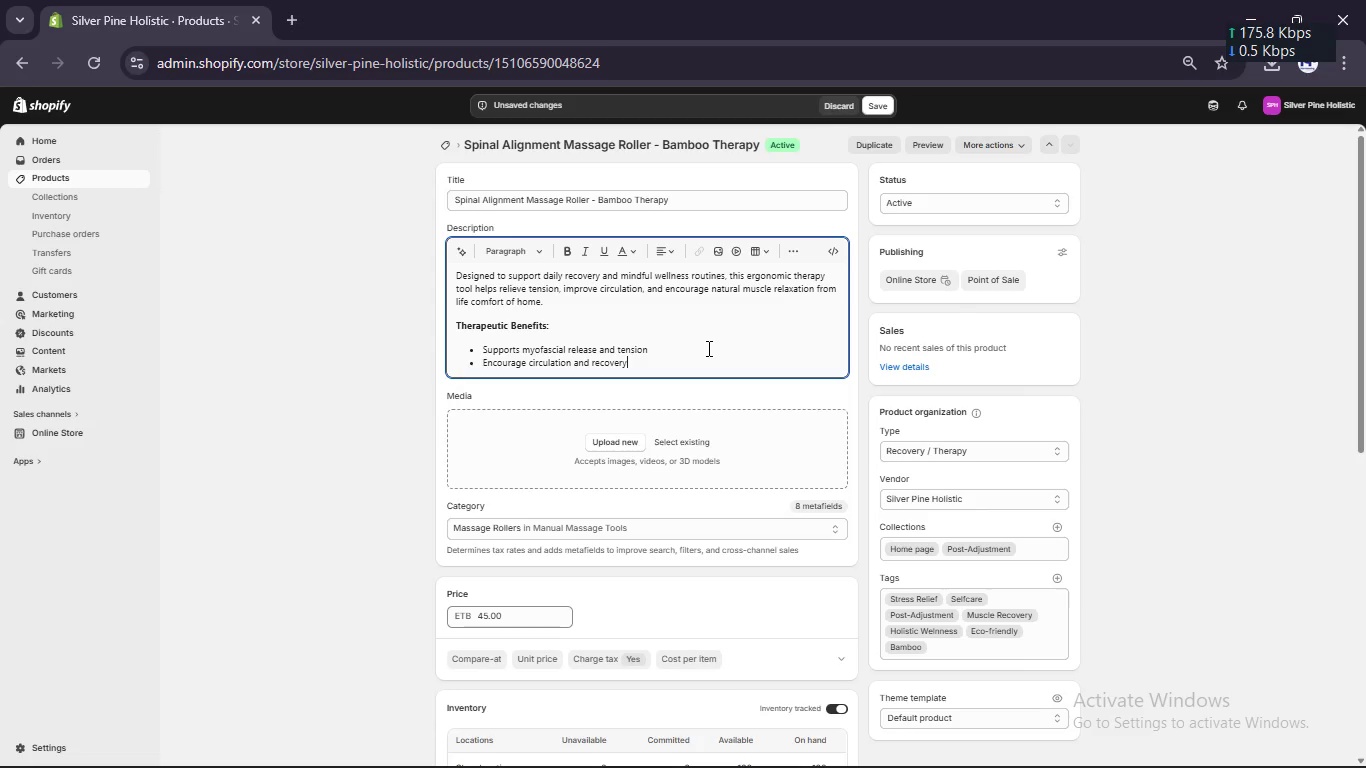 
key(ArrowRight)
 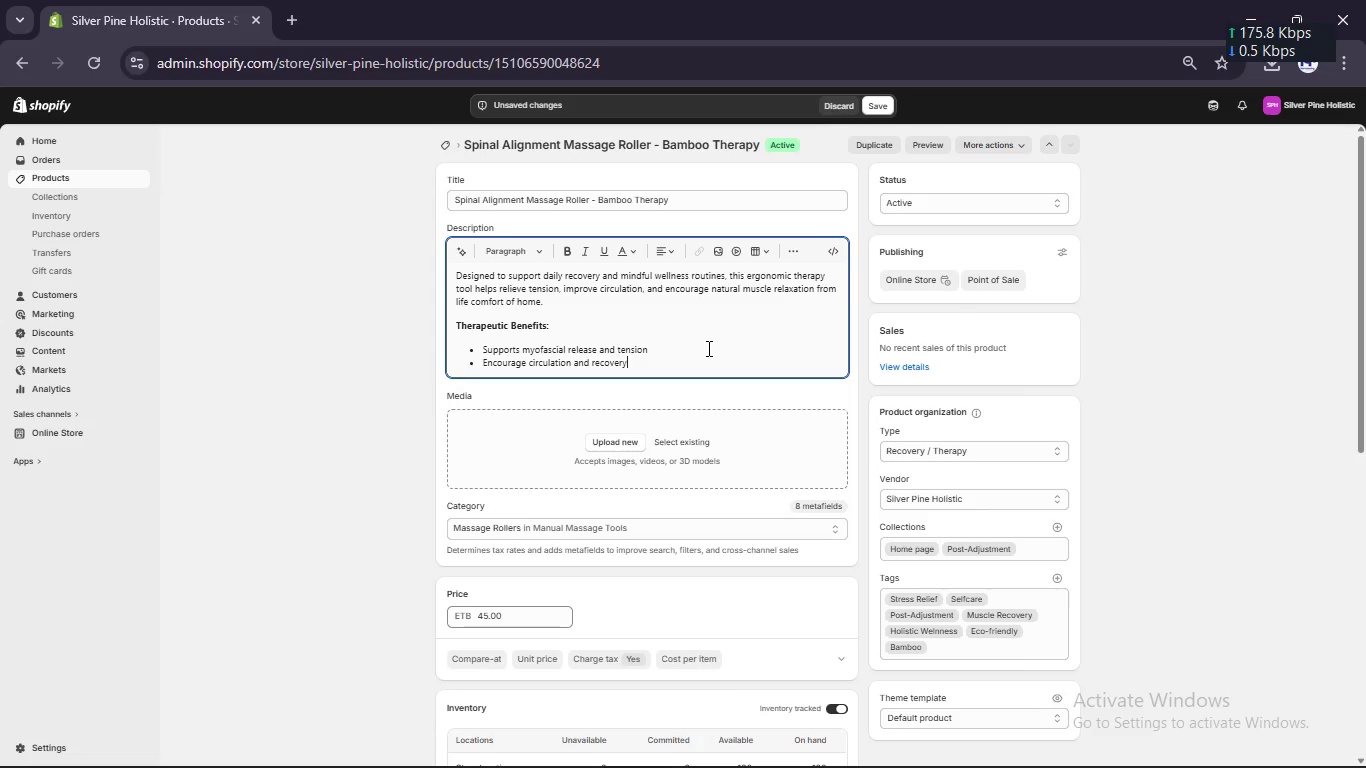 
key(ArrowRight)
 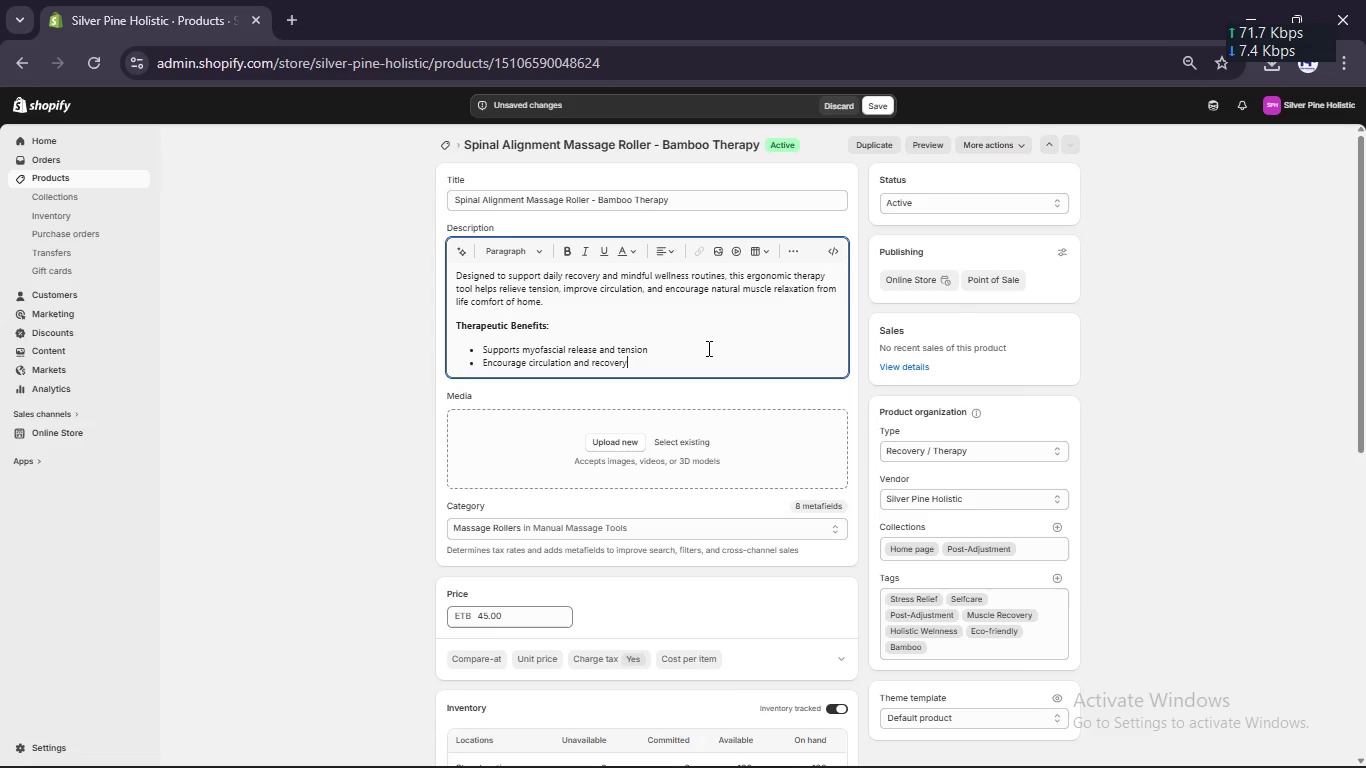 
key(Enter)
 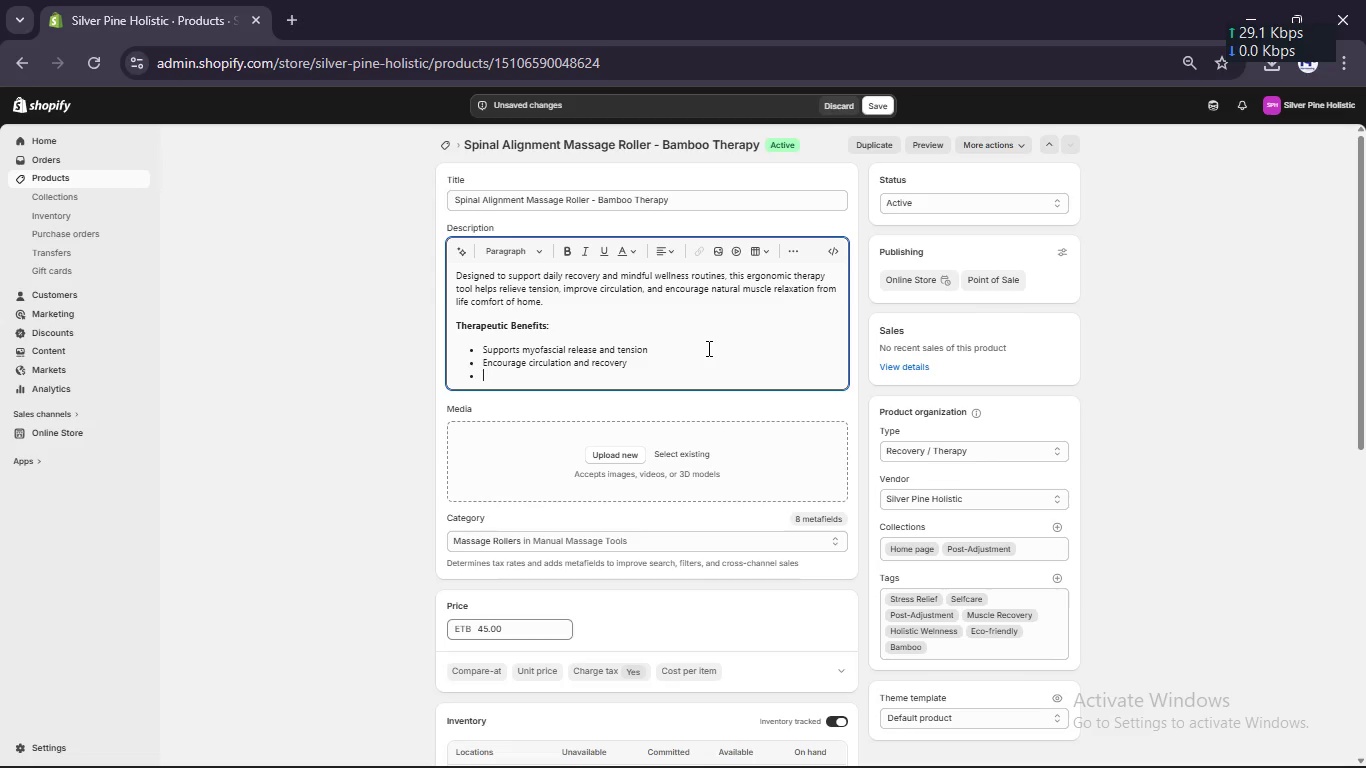 
type(Idela)
key(Backspace)
key(Backspace)
type(al for chiropractic n)
key(Backspace)
type(ad)
key(Backspace)
type(nd am)
key(Backspace)
key(Backspace)
type(massage after are)
key(Backspace)
key(Backspace)
key(Backspace)
key(Backspace)
type(care)
 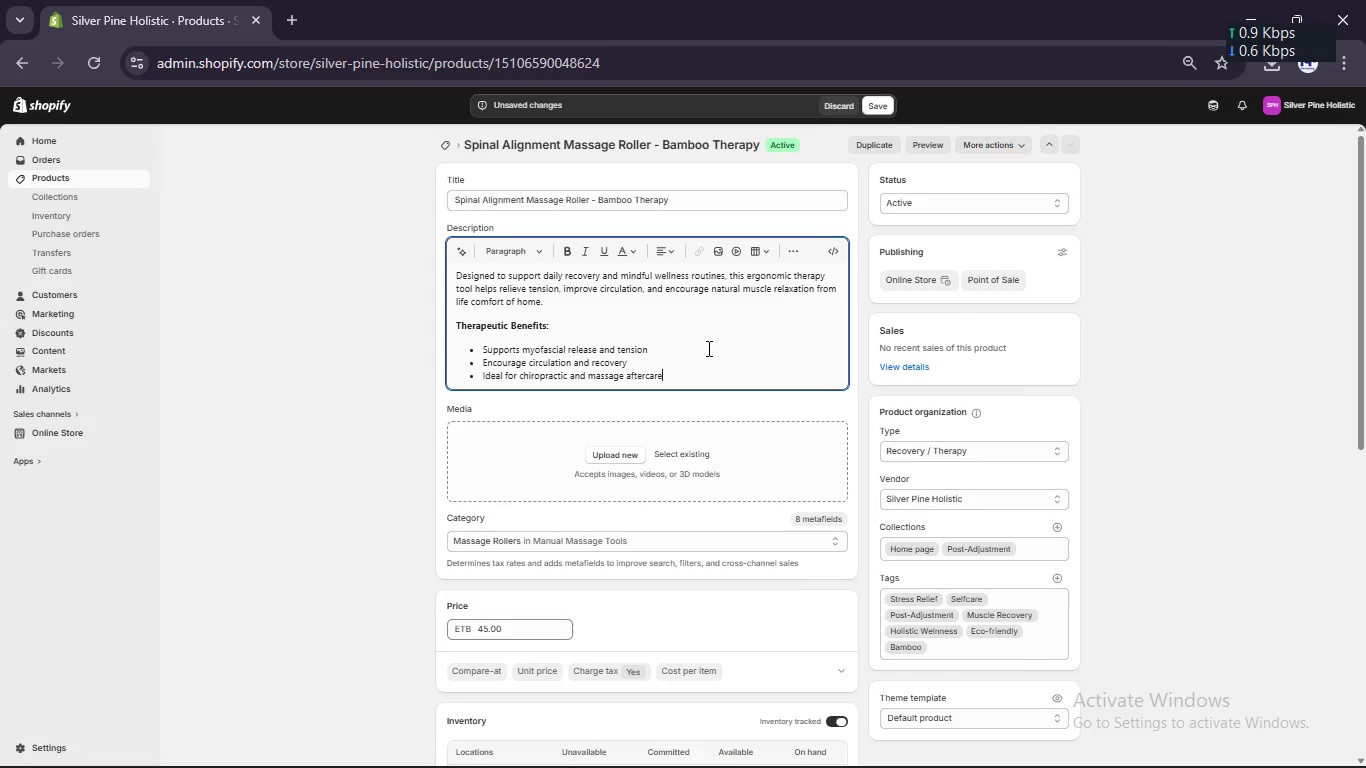 
key(Enter)
 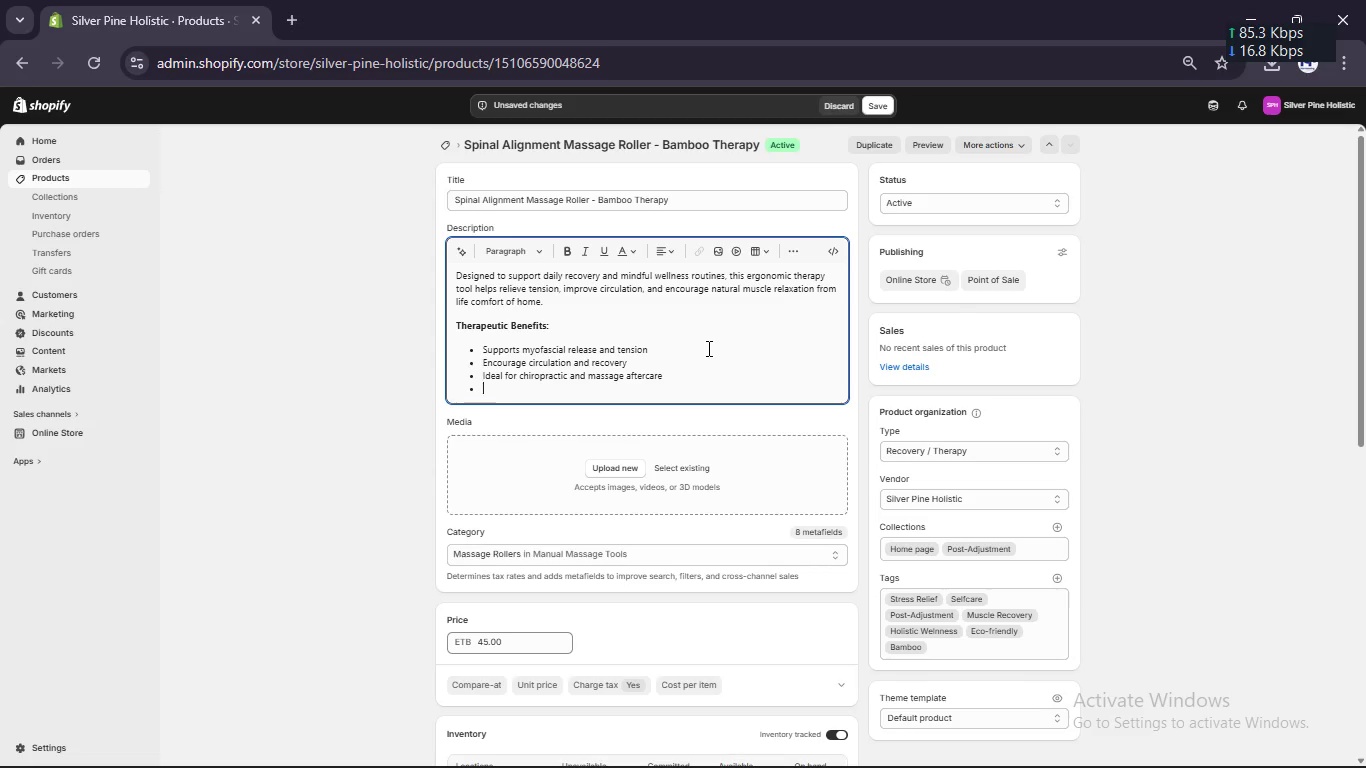 
type(Crafted from bamboo and complements holistic self-care and ergonomic welln)
key(Backspace)
type(nes per)
key(Backspace)
key(Backspace)
type(ractices.)
key(Backspace)
 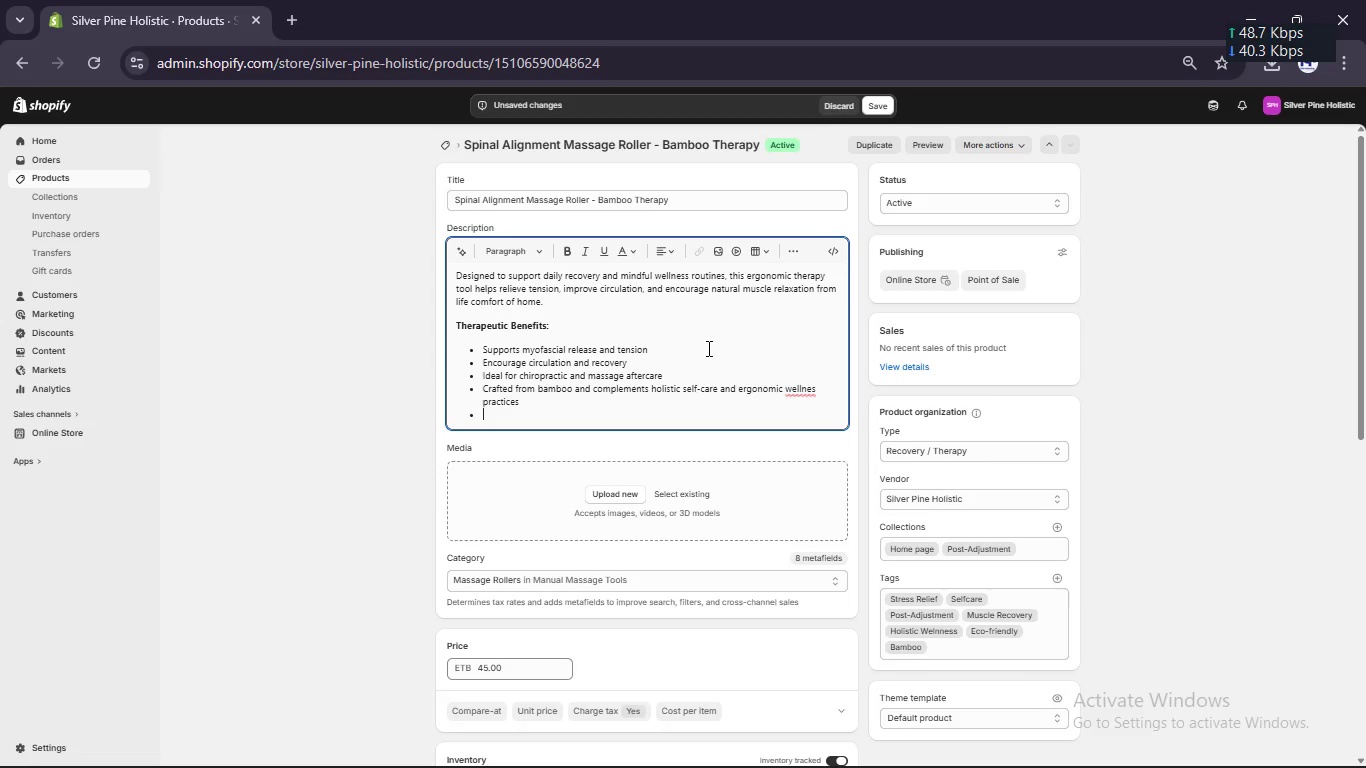 
type(Pef)
key(Backspace)
type(rfect for home therapy sessions, post-adustment care, yoga ctaegory, and daily stree)
key(Backspace)
type(ss refief)
key(Backspace)
key(Backspace)
key(Backspace)
key(Backspace)
type(lief routines)
 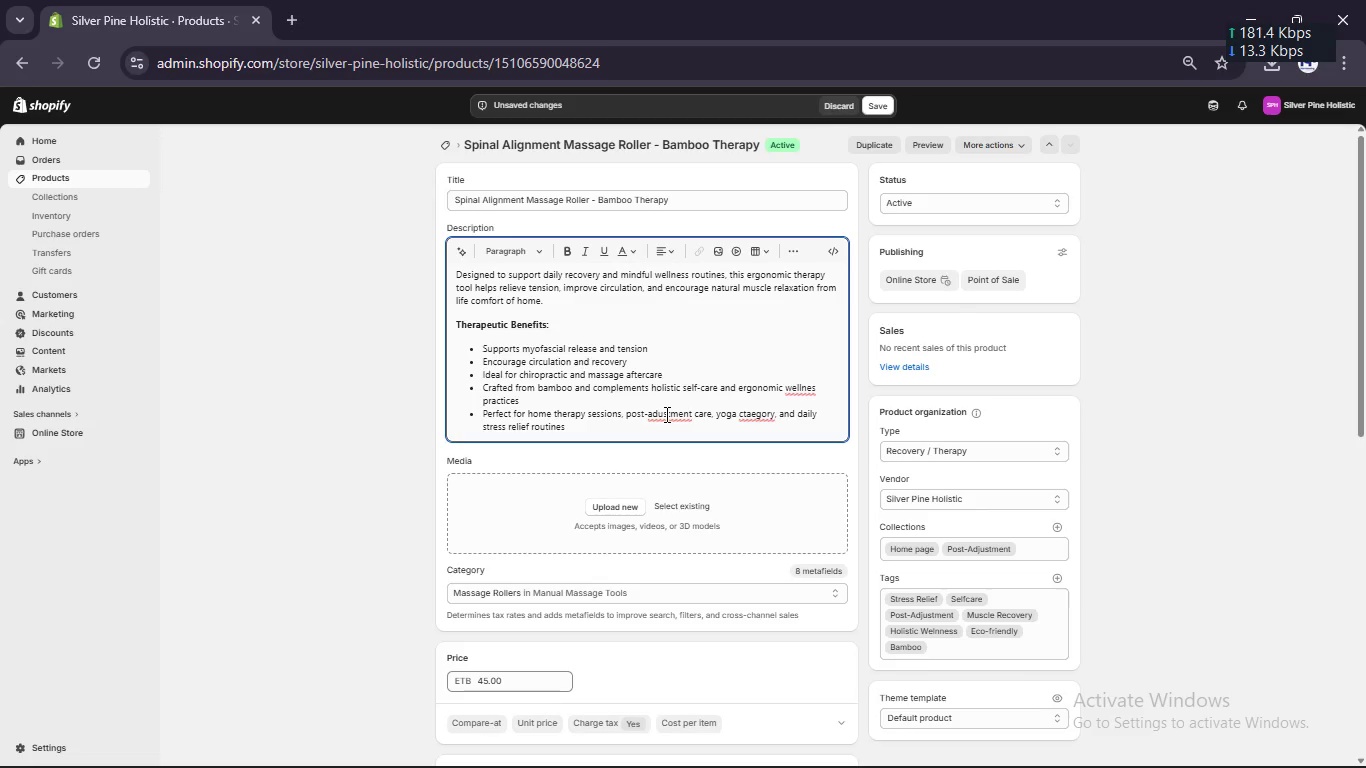 
left_click([656, 411])
 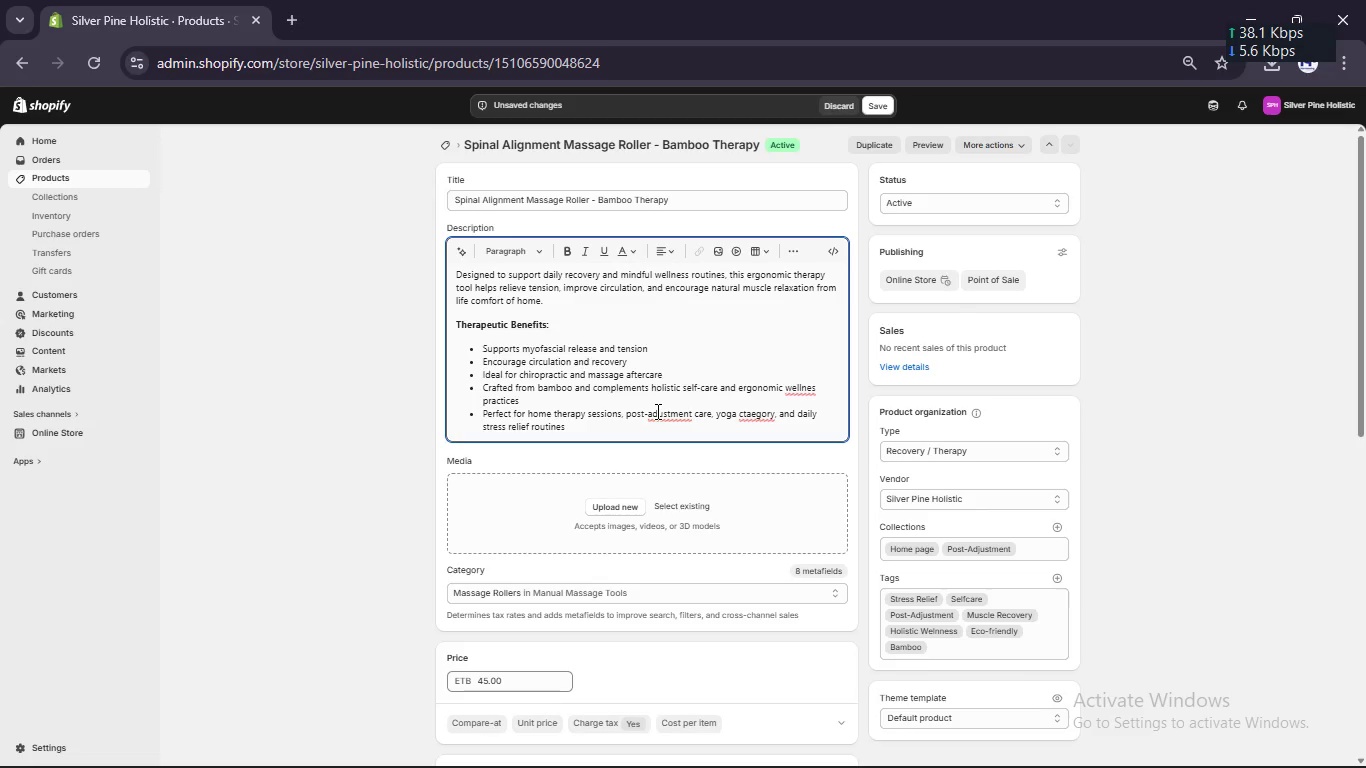 
key(J)
 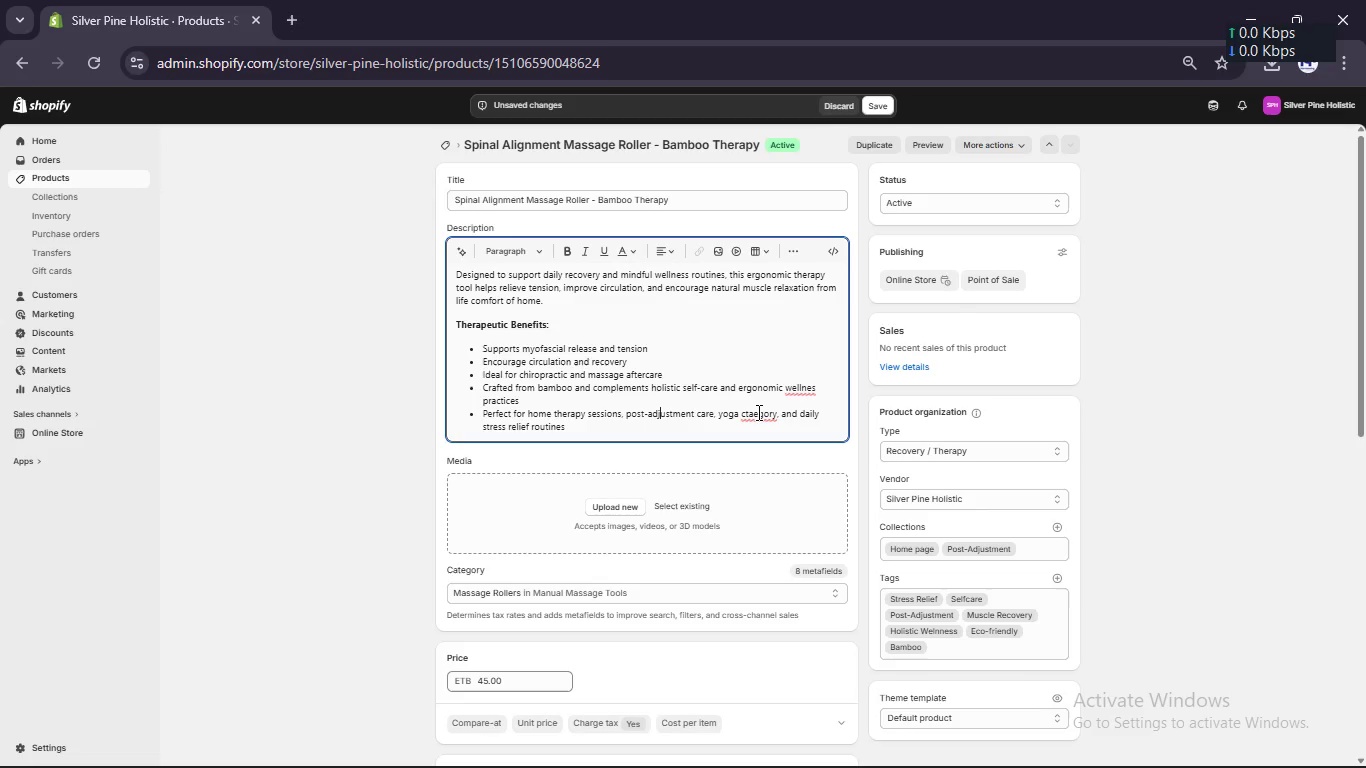 
left_click([753, 414])
 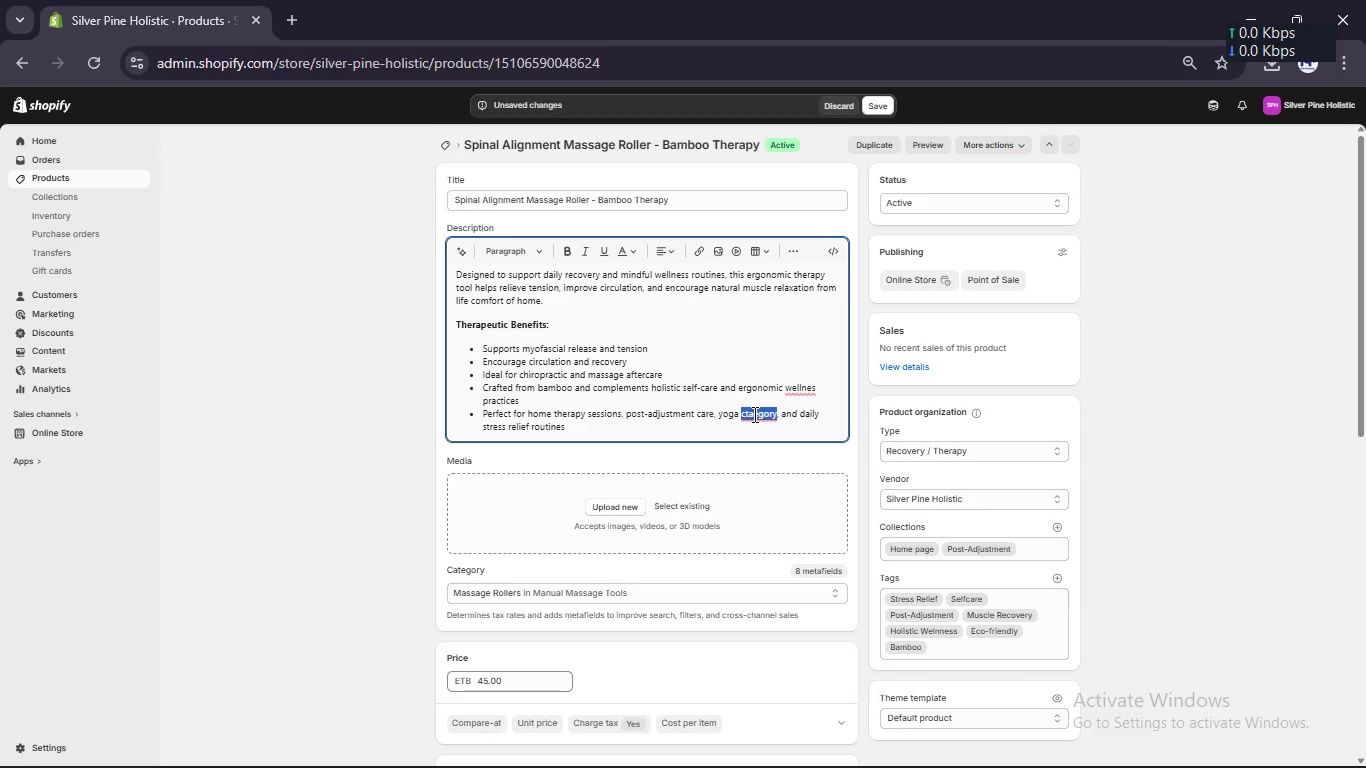 
double_click([753, 414])
 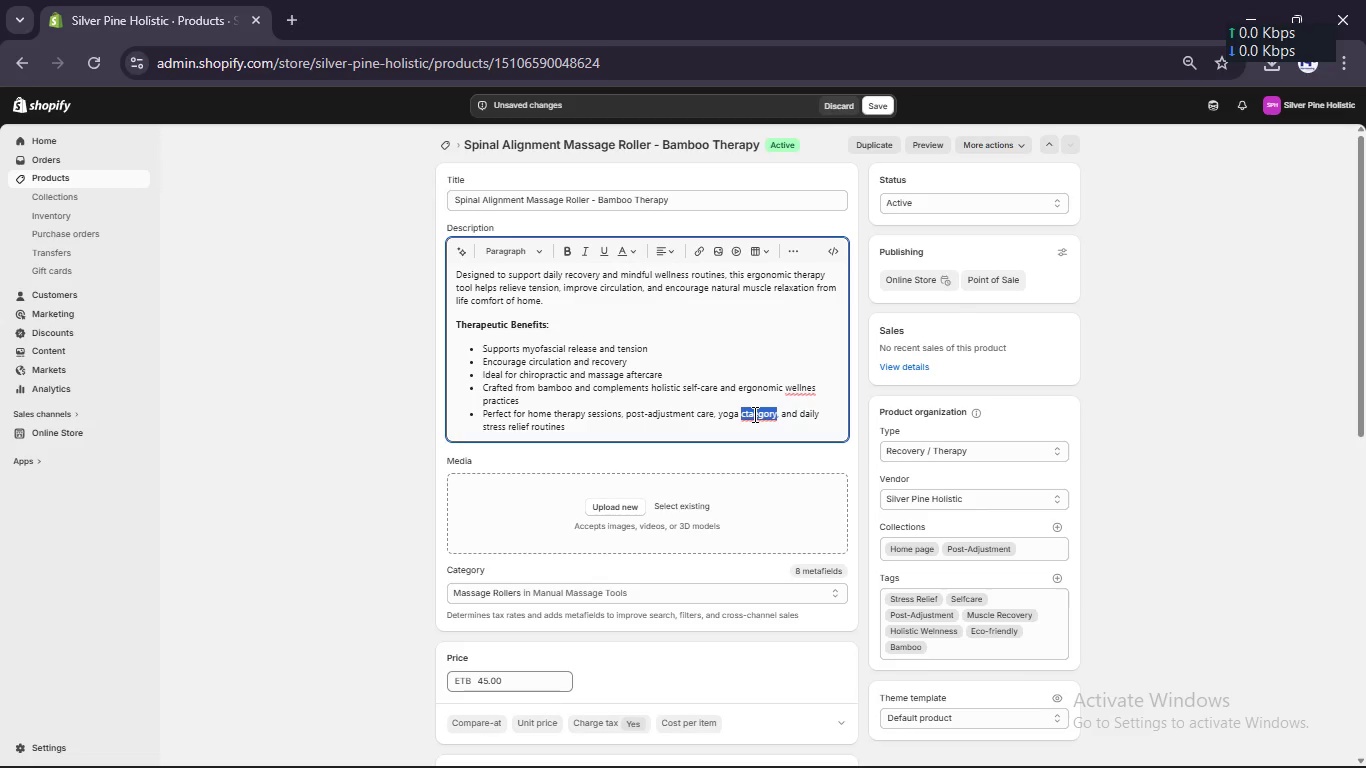 
double_click([753, 414])
 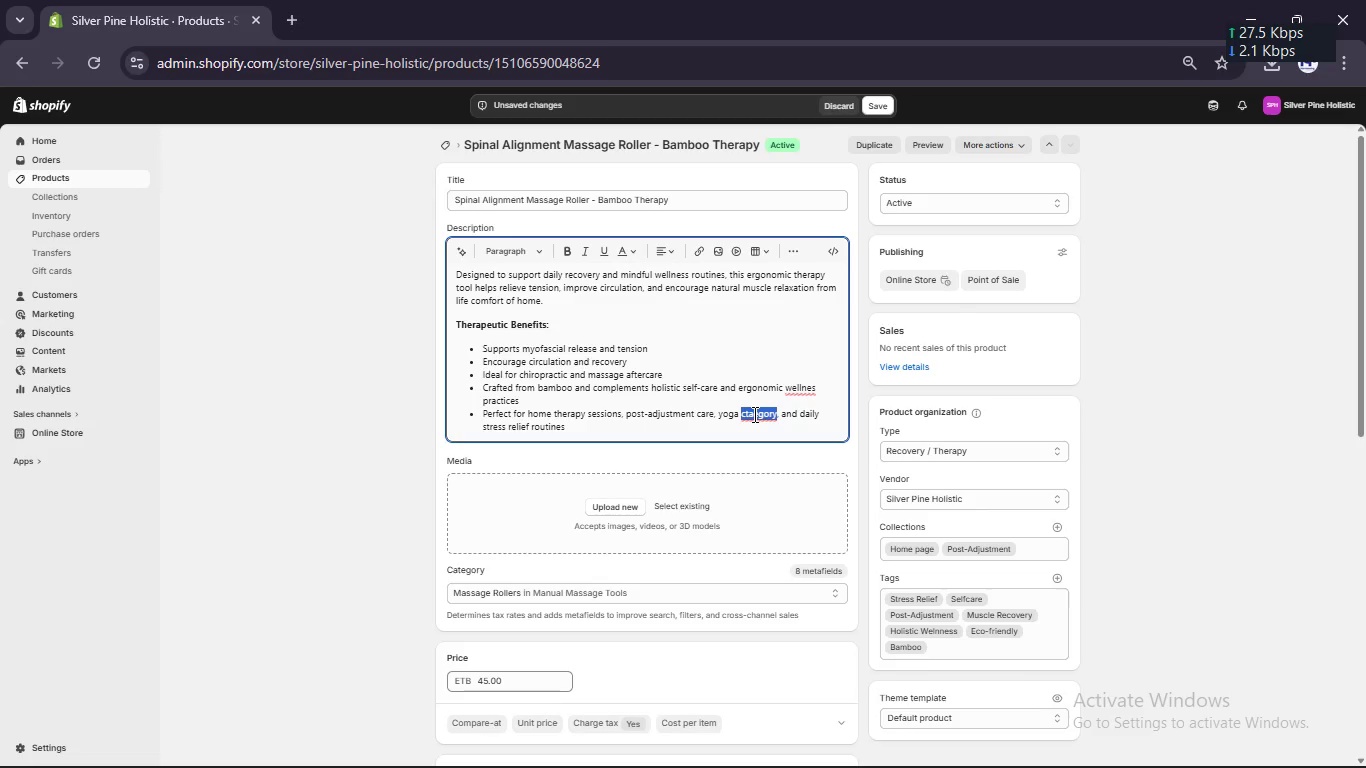 
left_click([753, 414])
 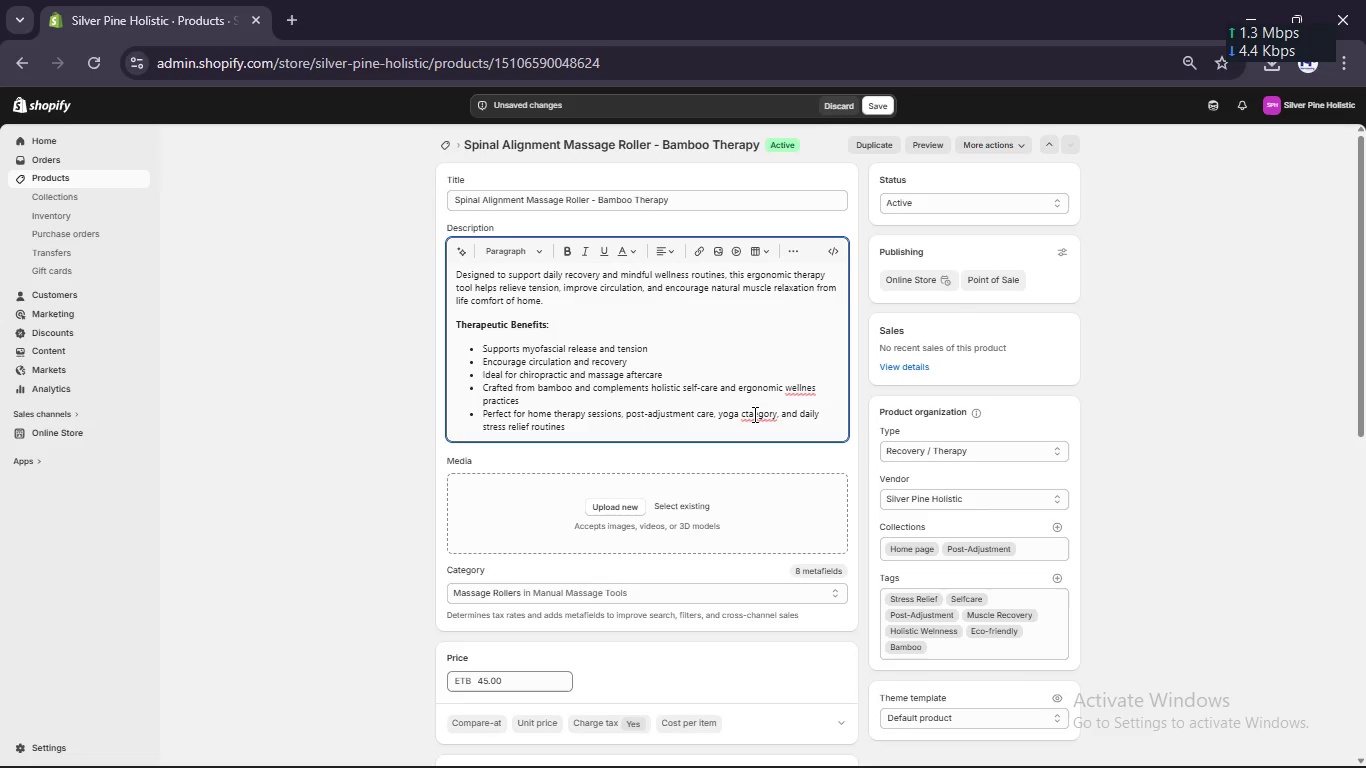 
key(Backspace)
key(Backspace)
type(at)
 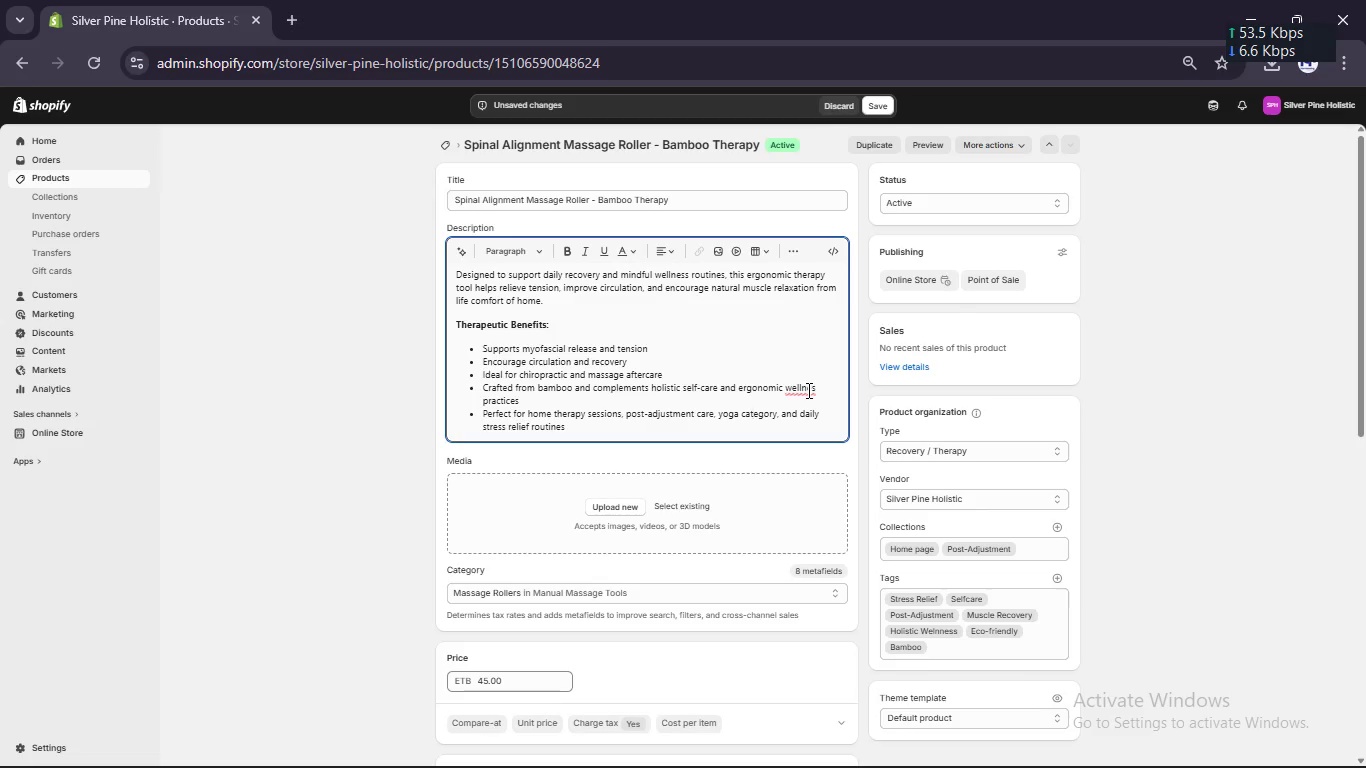 
left_click([811, 390])
 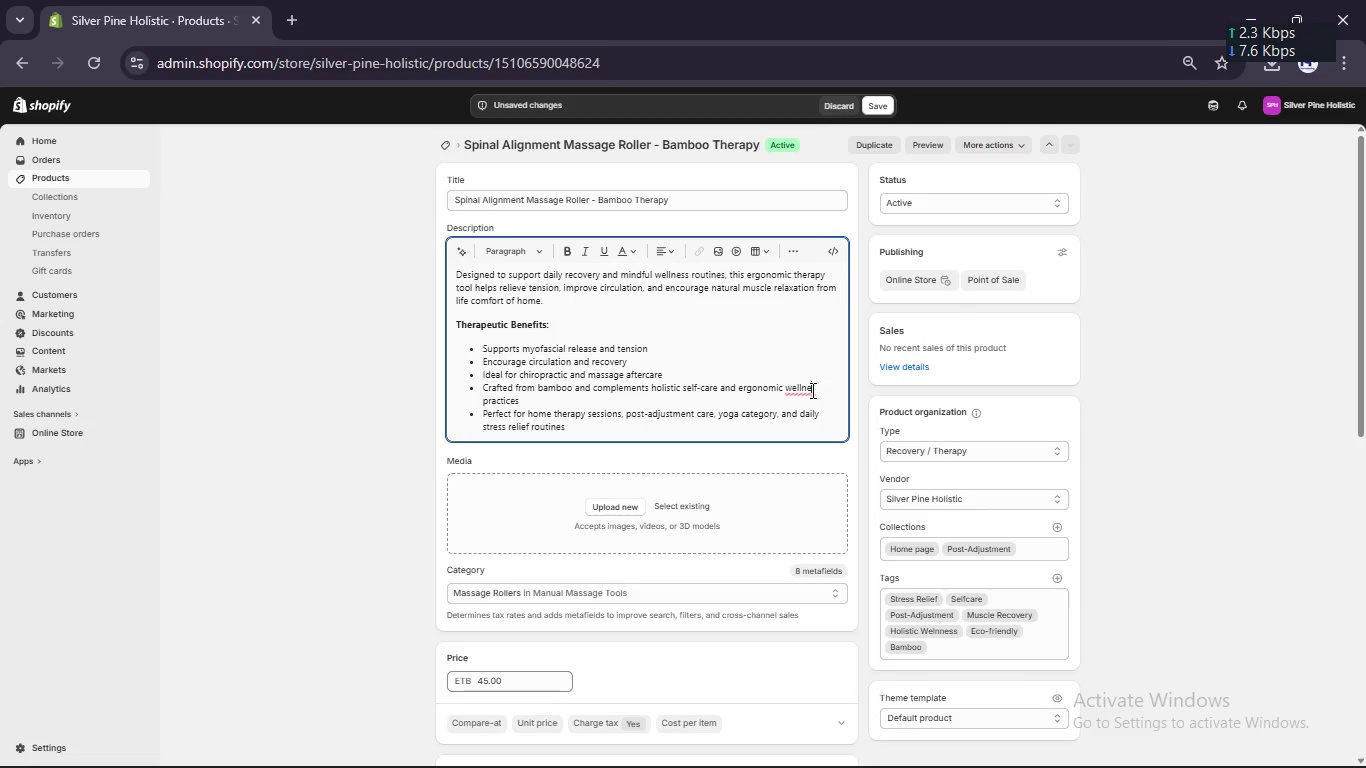 
key(S)
 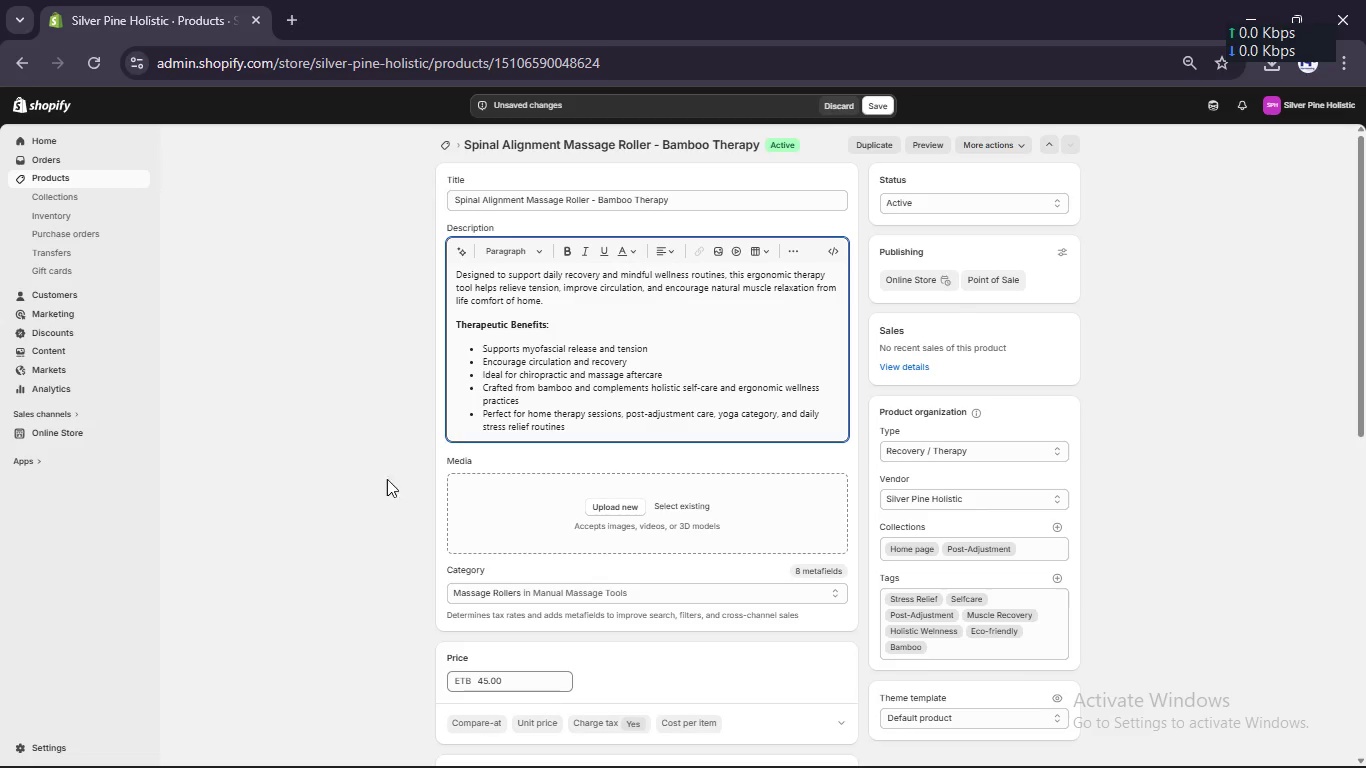 
left_click([377, 490])
 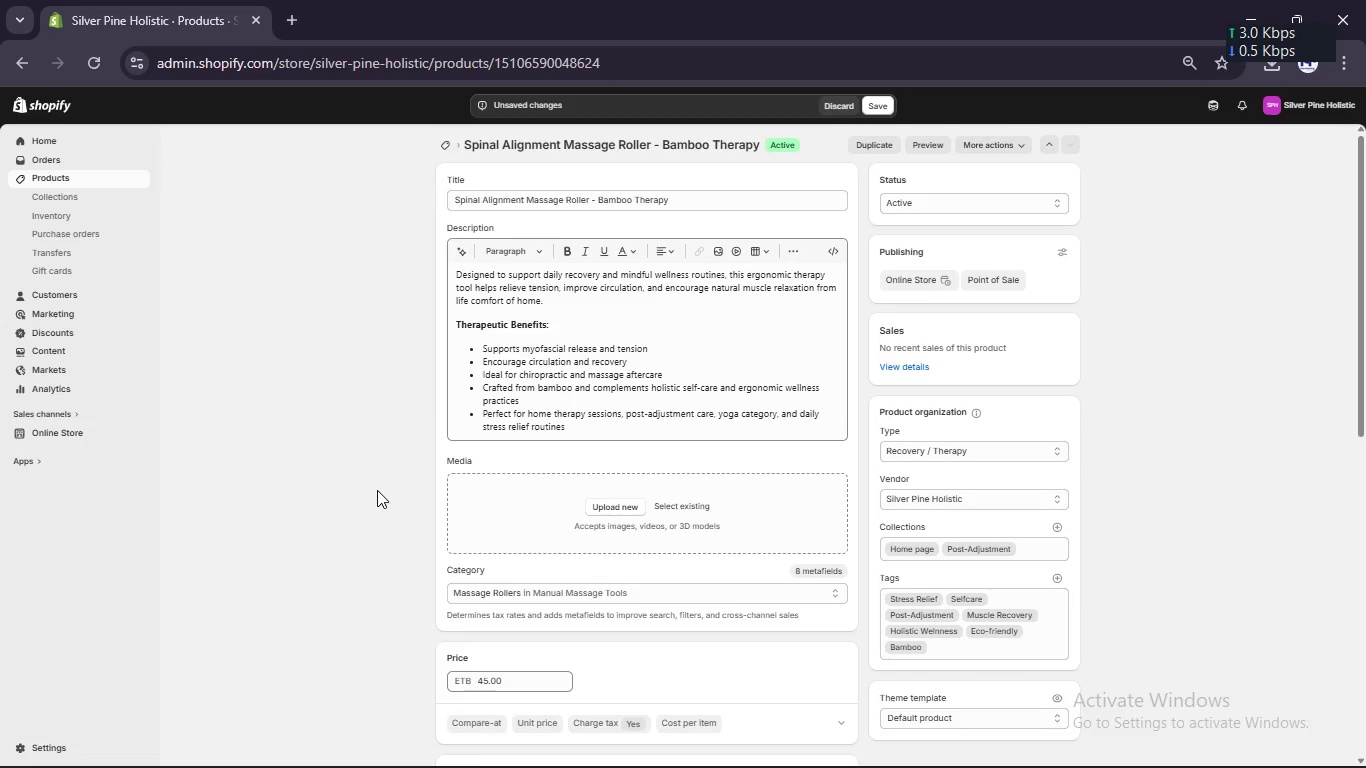 
scroll: coordinate [377, 490], scroll_direction: none, amount: 0.0
 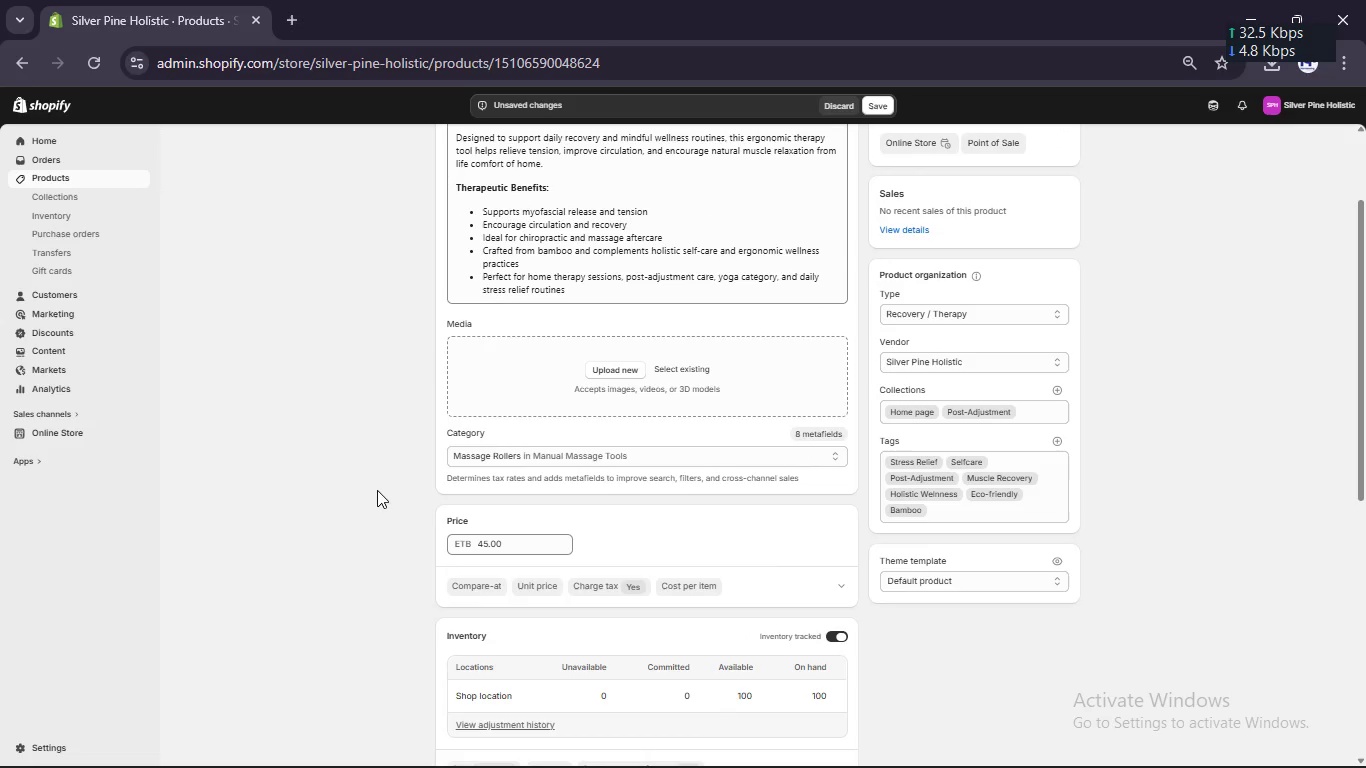 
scroll: coordinate [384, 484], scroll_direction: down, amount: 7.0
 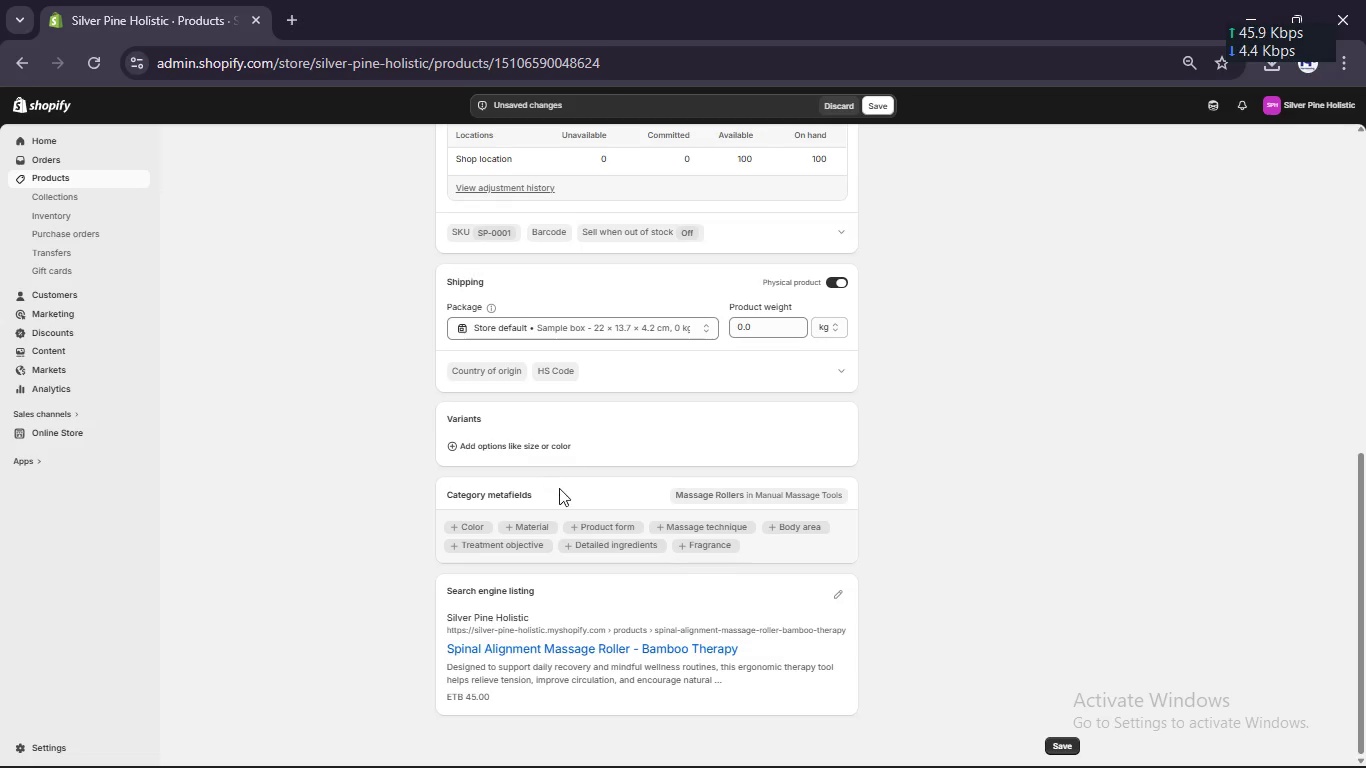 
scroll: coordinate [559, 488], scroll_direction: up, amount: 9.0
 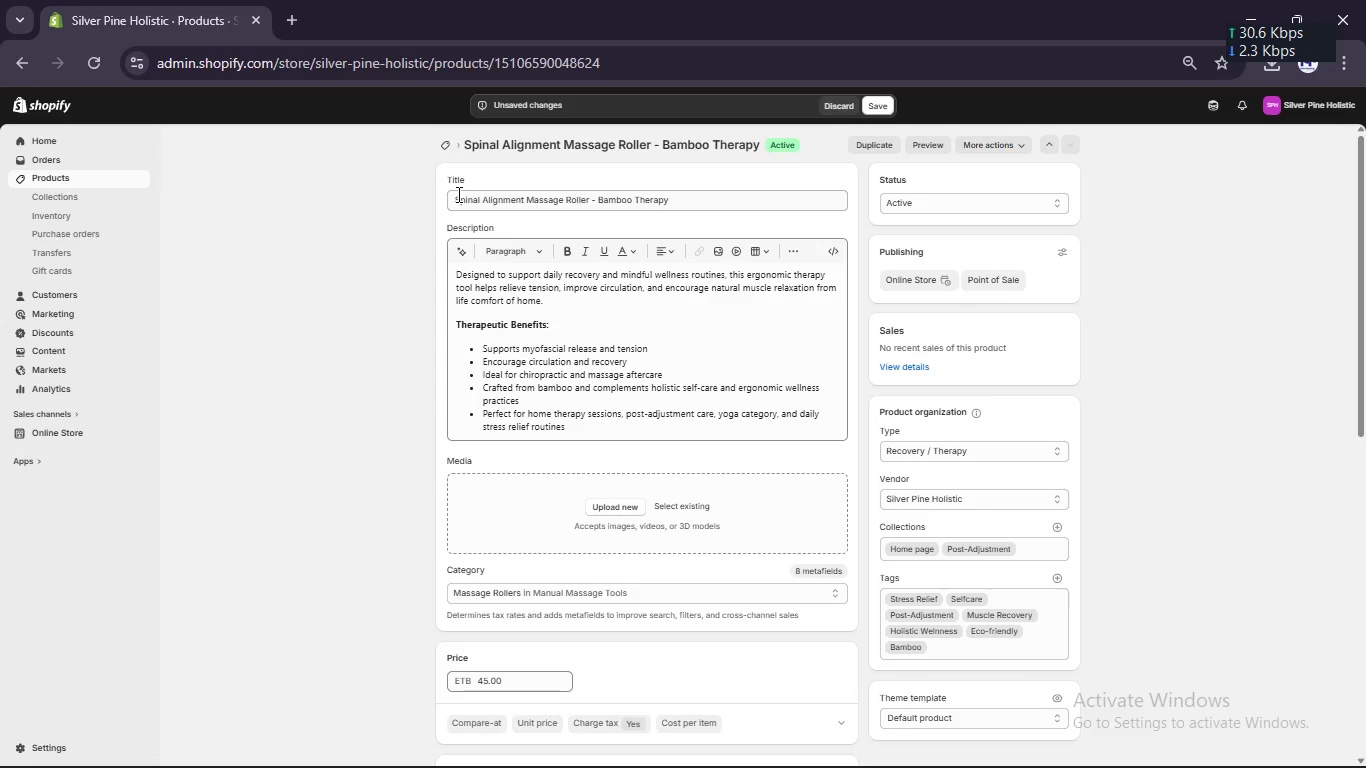 
left_click_drag(start_coordinate=[610, 186], to_coordinate=[588, 199])
 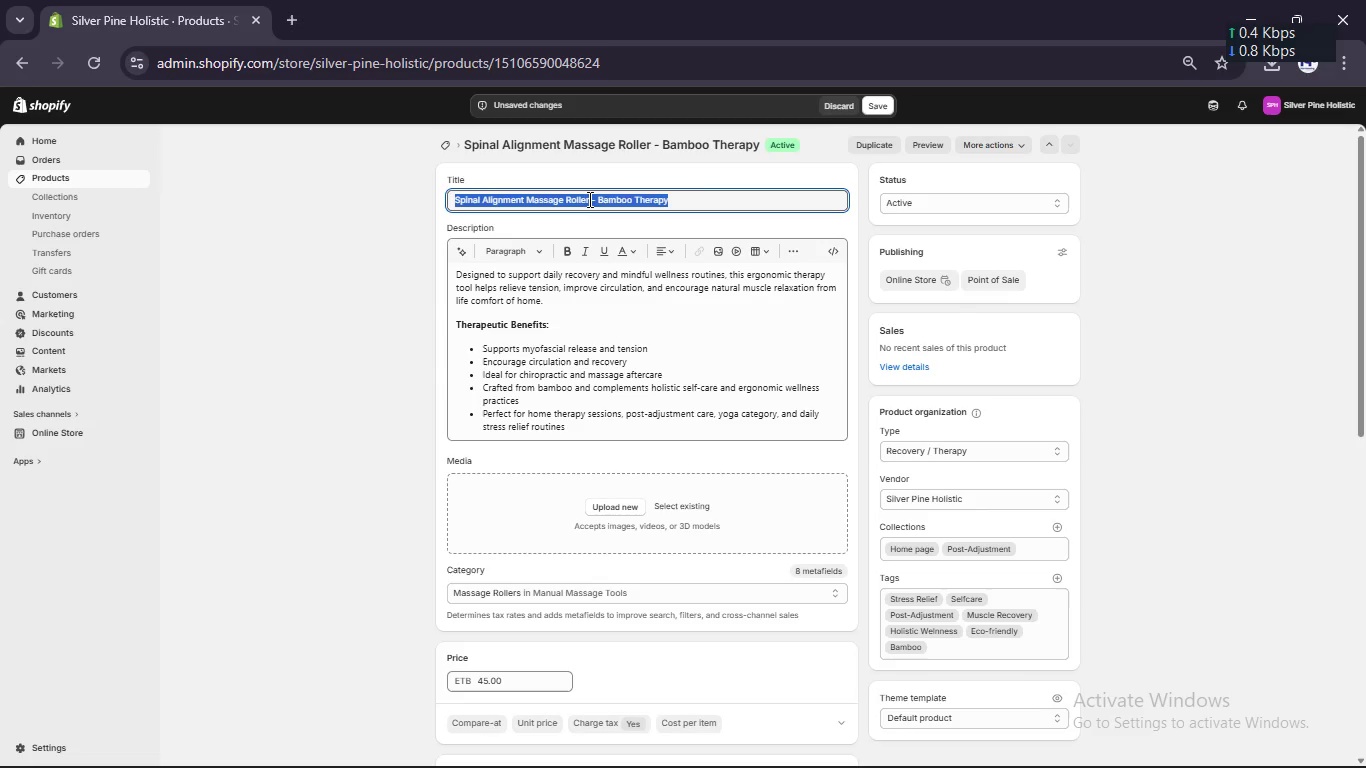 
left_click([588, 199])
 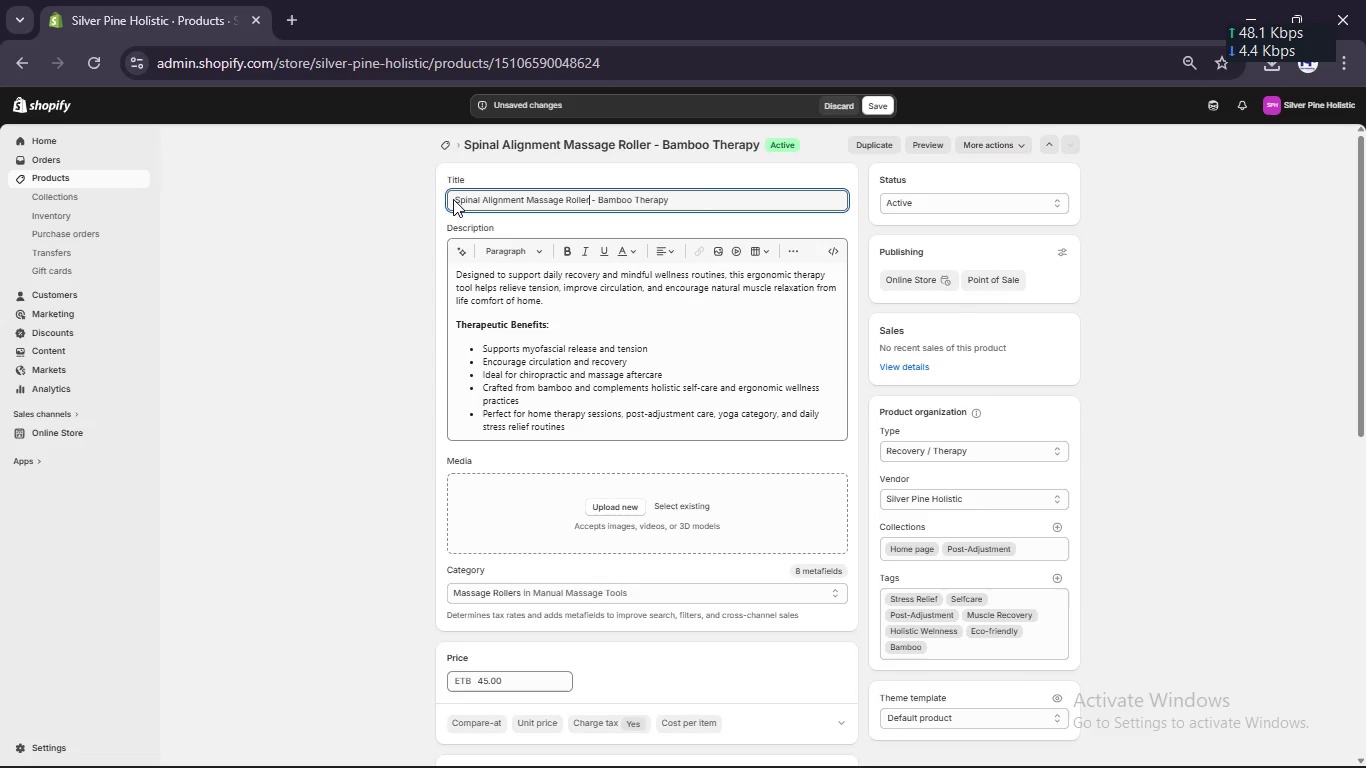 
left_click([463, 196])
 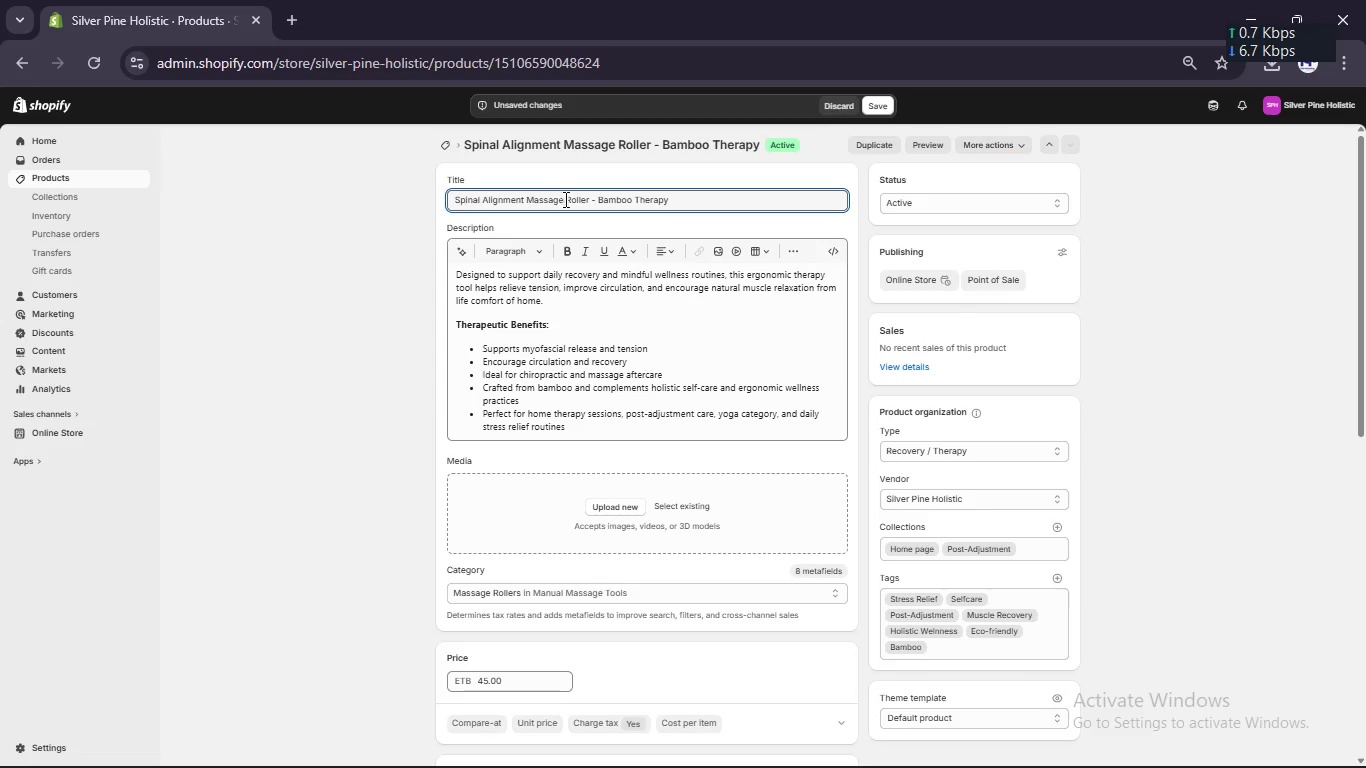 
left_click_drag(start_coordinate=[587, 204], to_coordinate=[444, 202])
 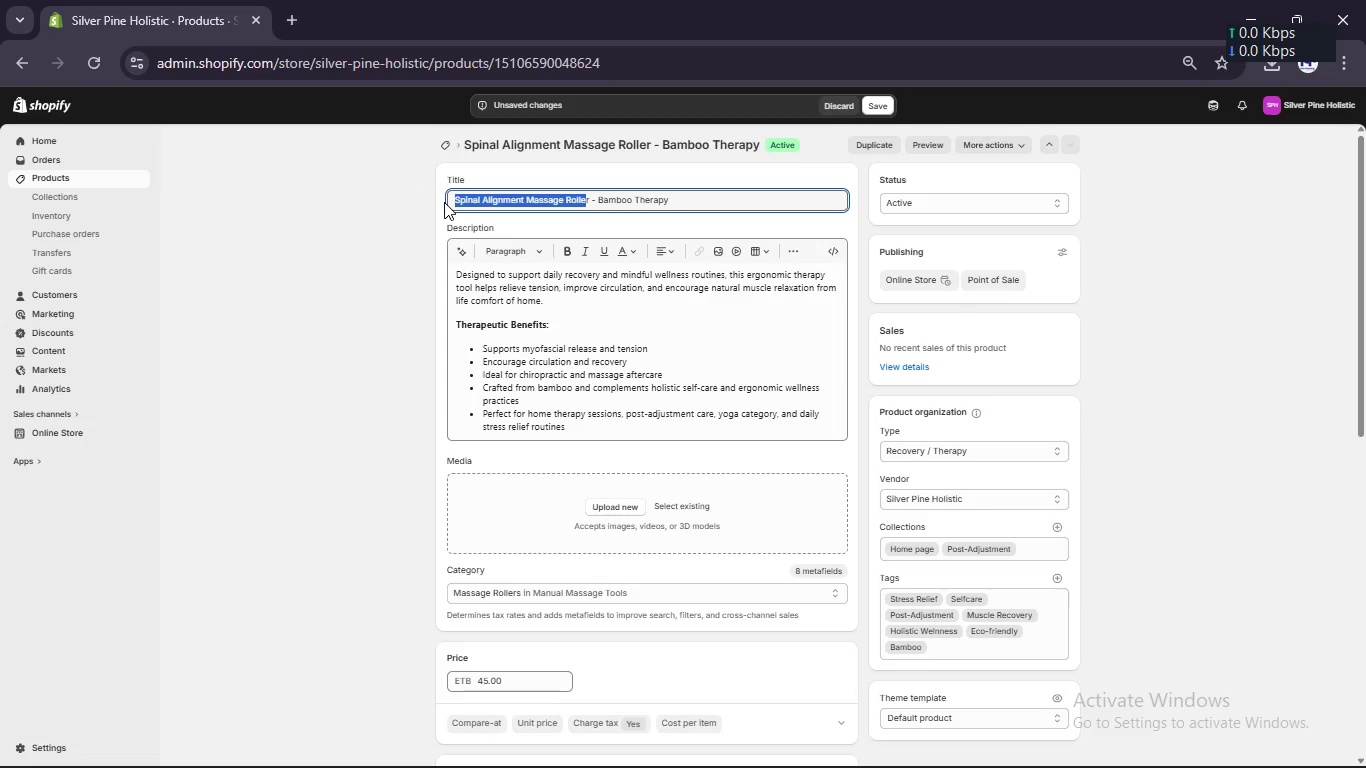 
key(Control+C)
 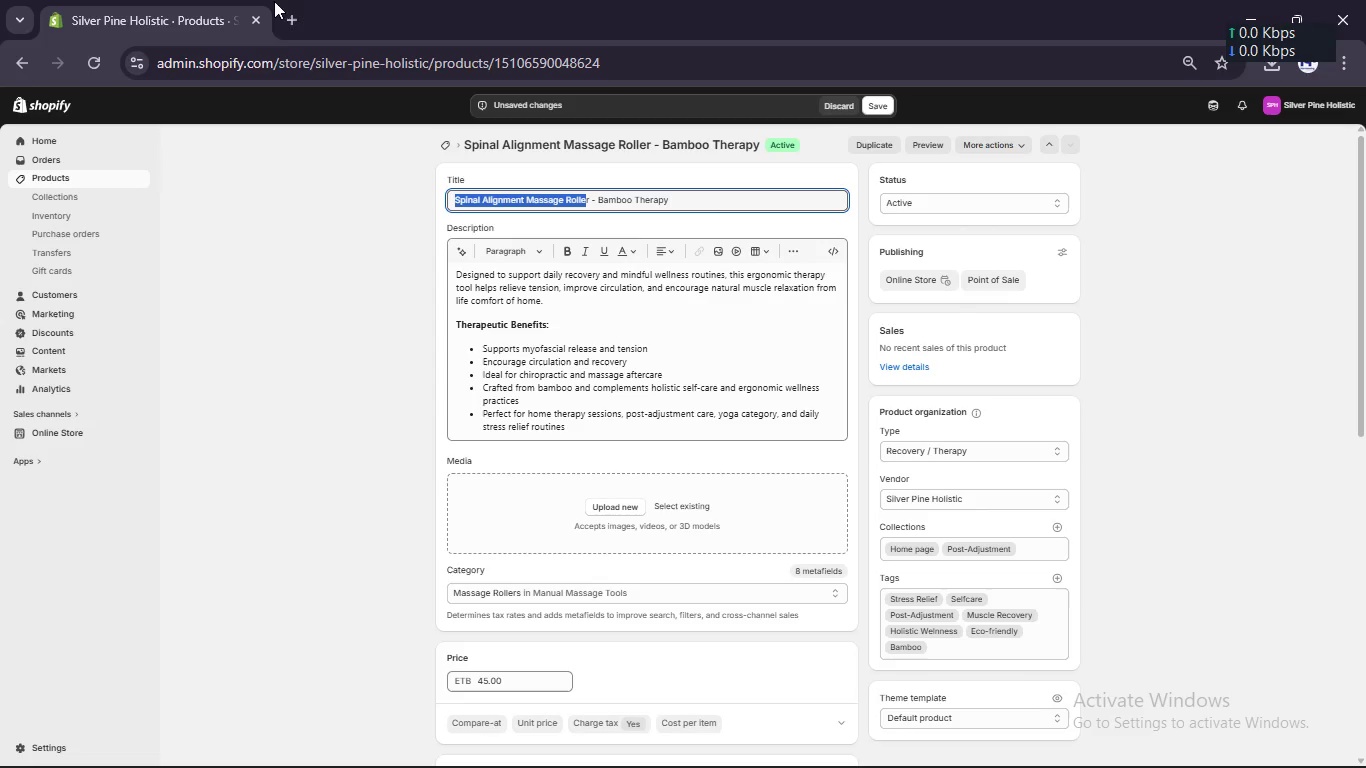 
left_click([288, 9])
 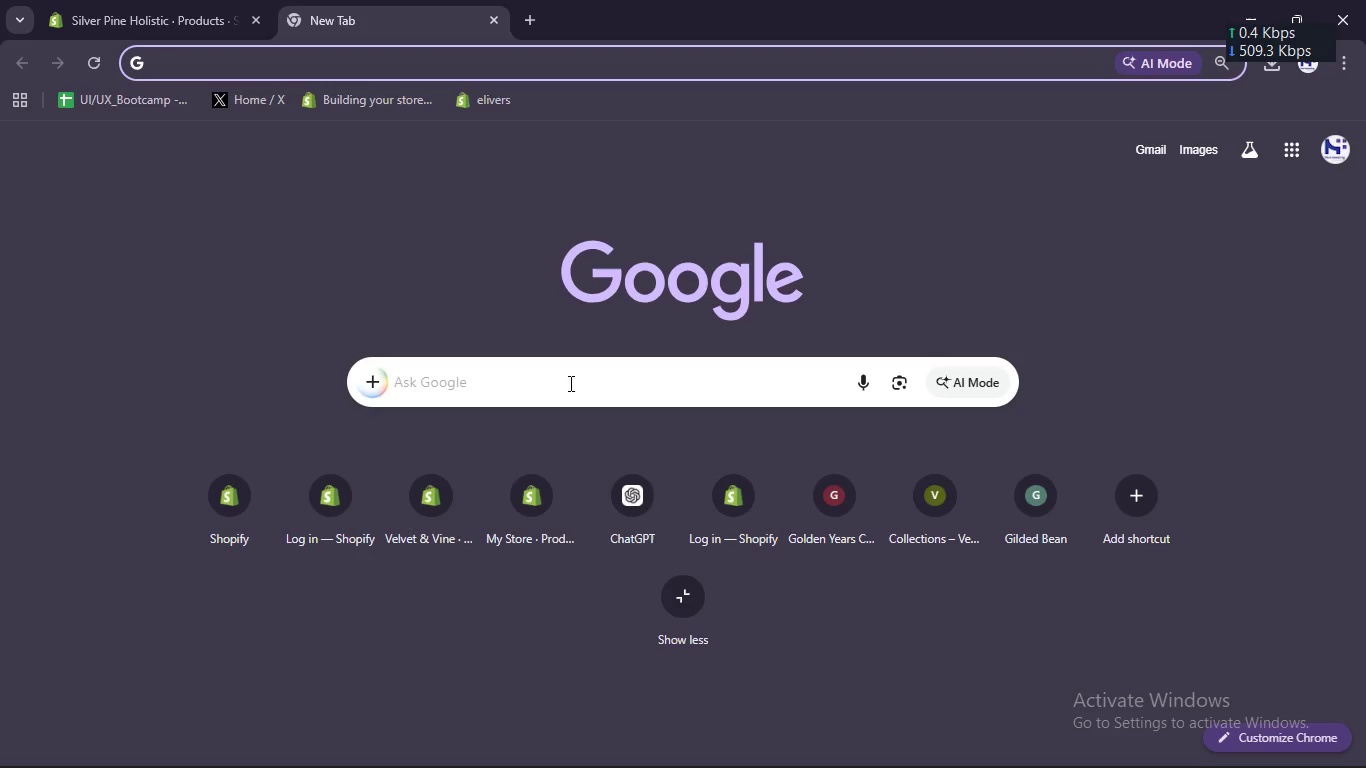 
left_click([590, 377])
 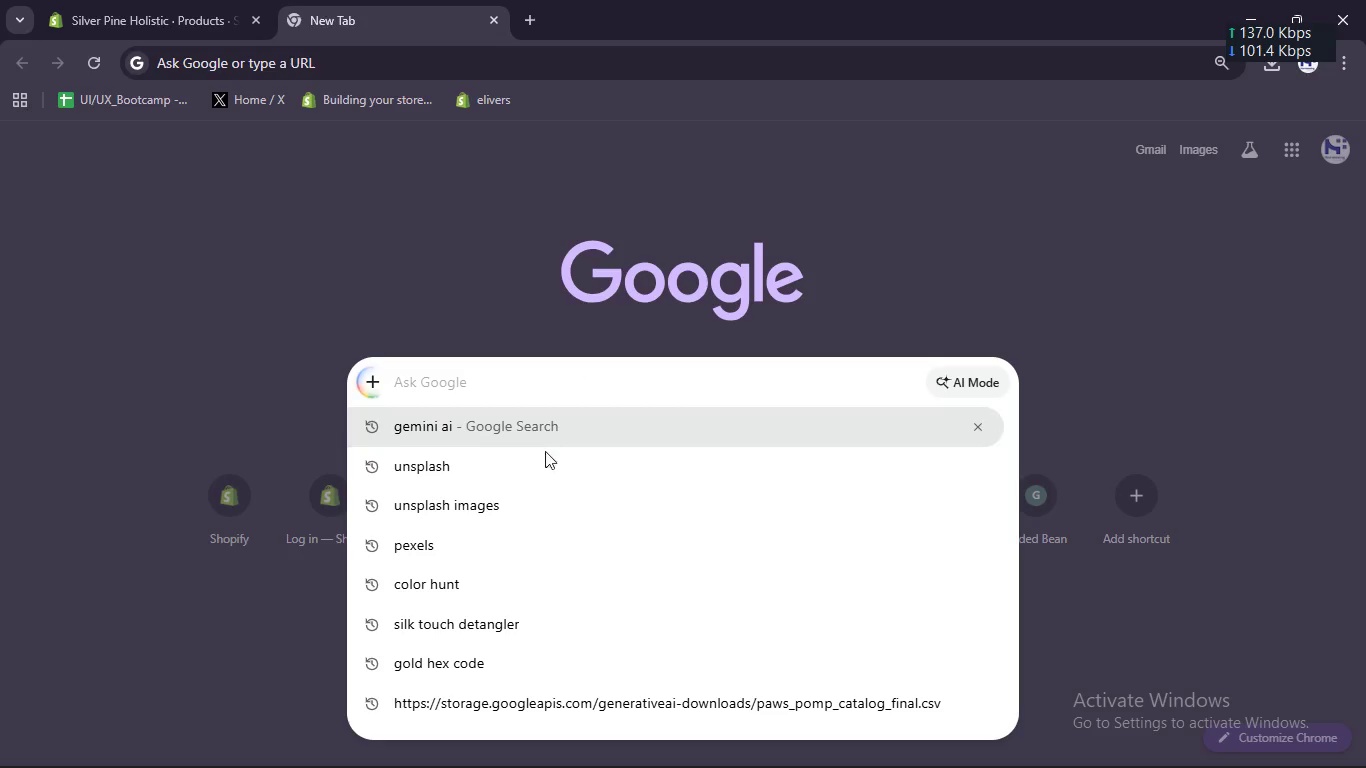 
left_click([543, 460])
 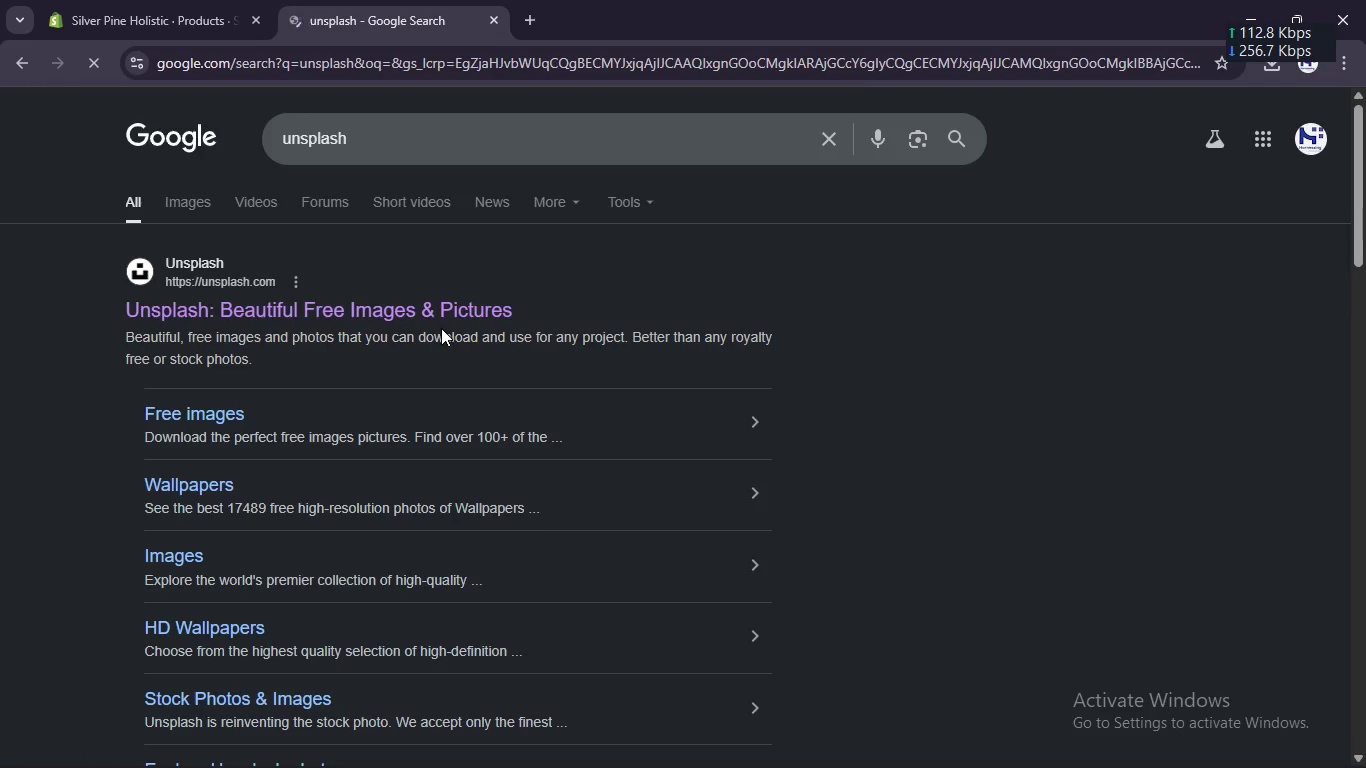 
left_click([437, 311])
 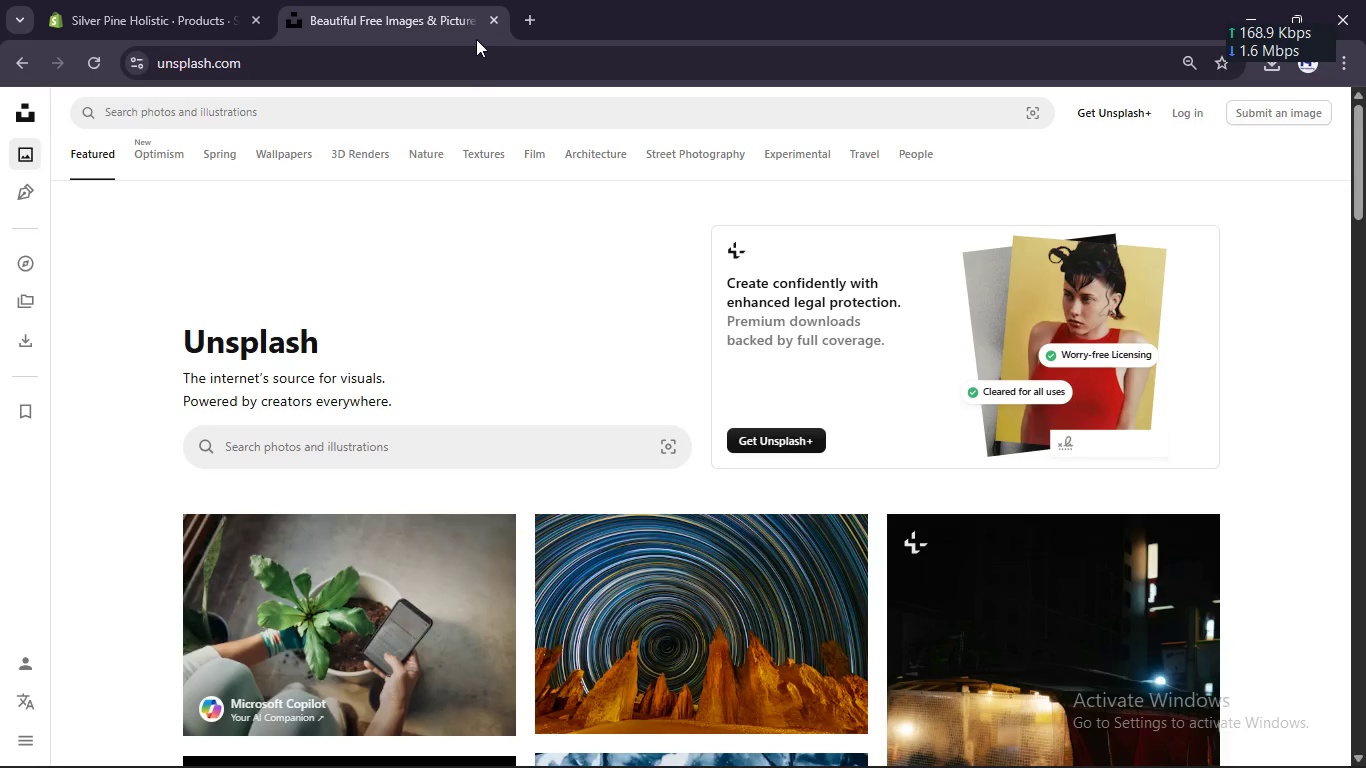 
left_click([462, 112])
 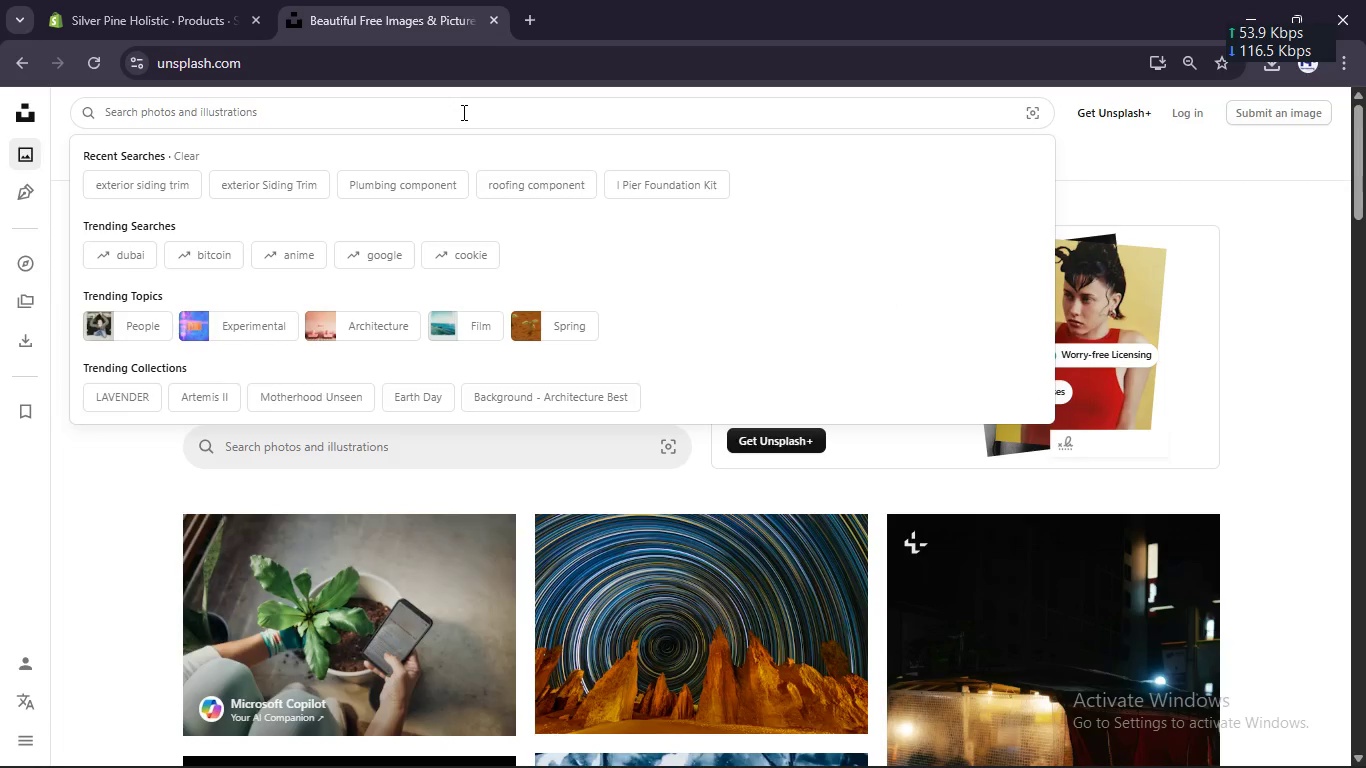 
key(Control+V)
 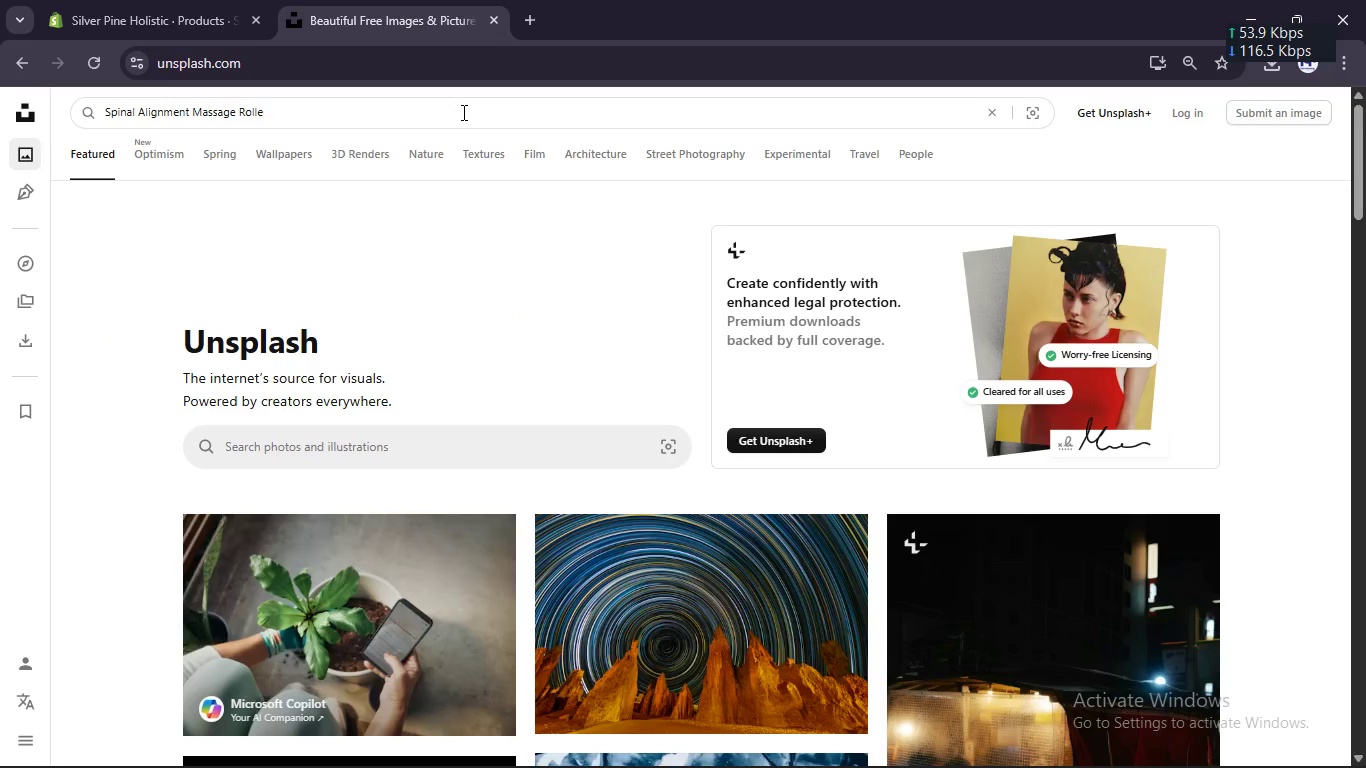 
key(R)
 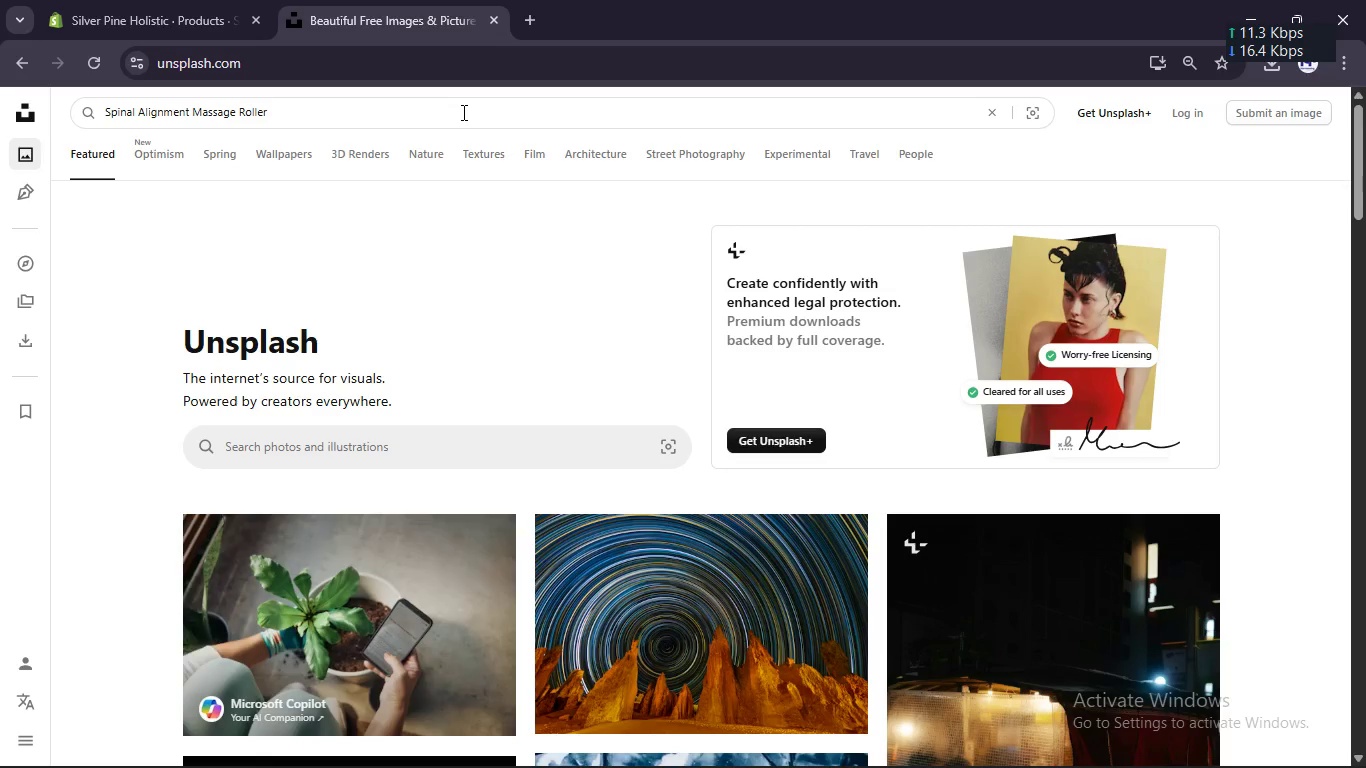 
key(Enter)
 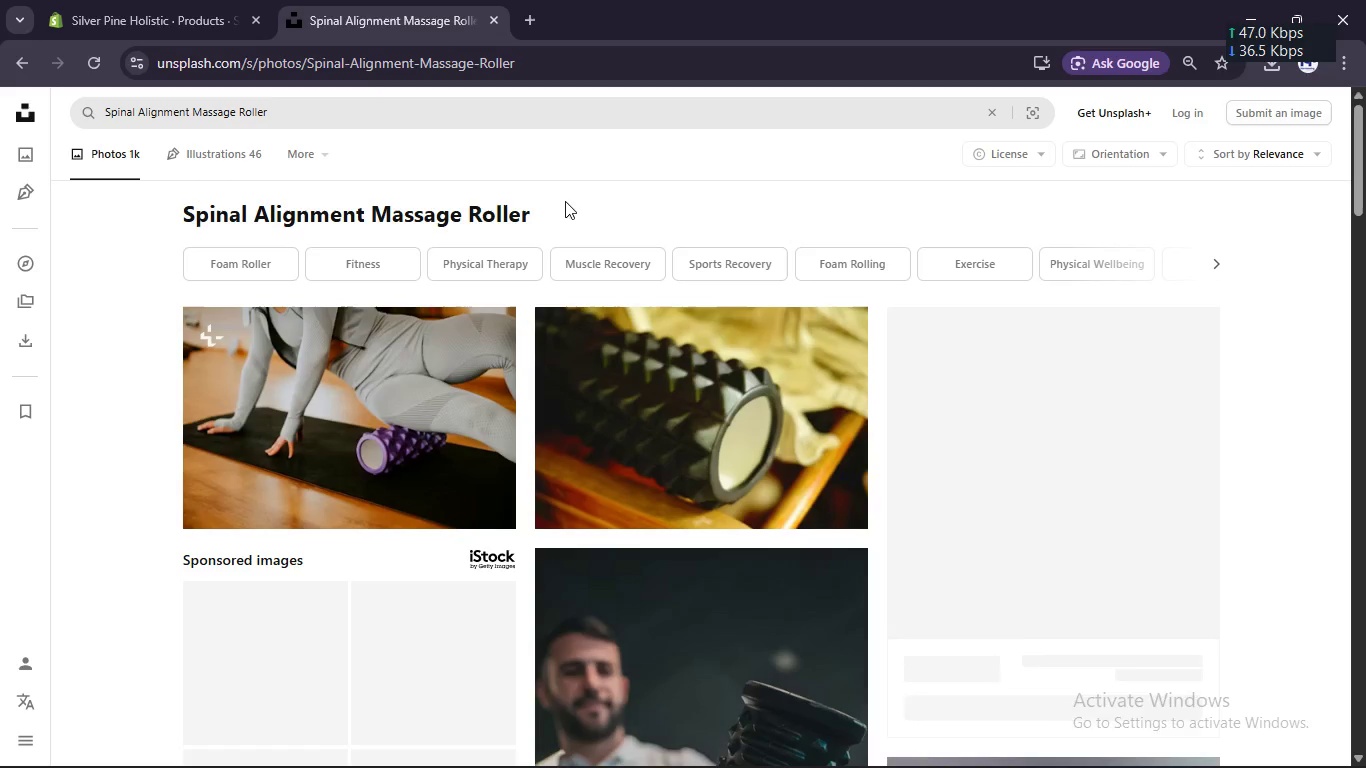 
scroll: coordinate [669, 302], scroll_direction: none, amount: 0.0
 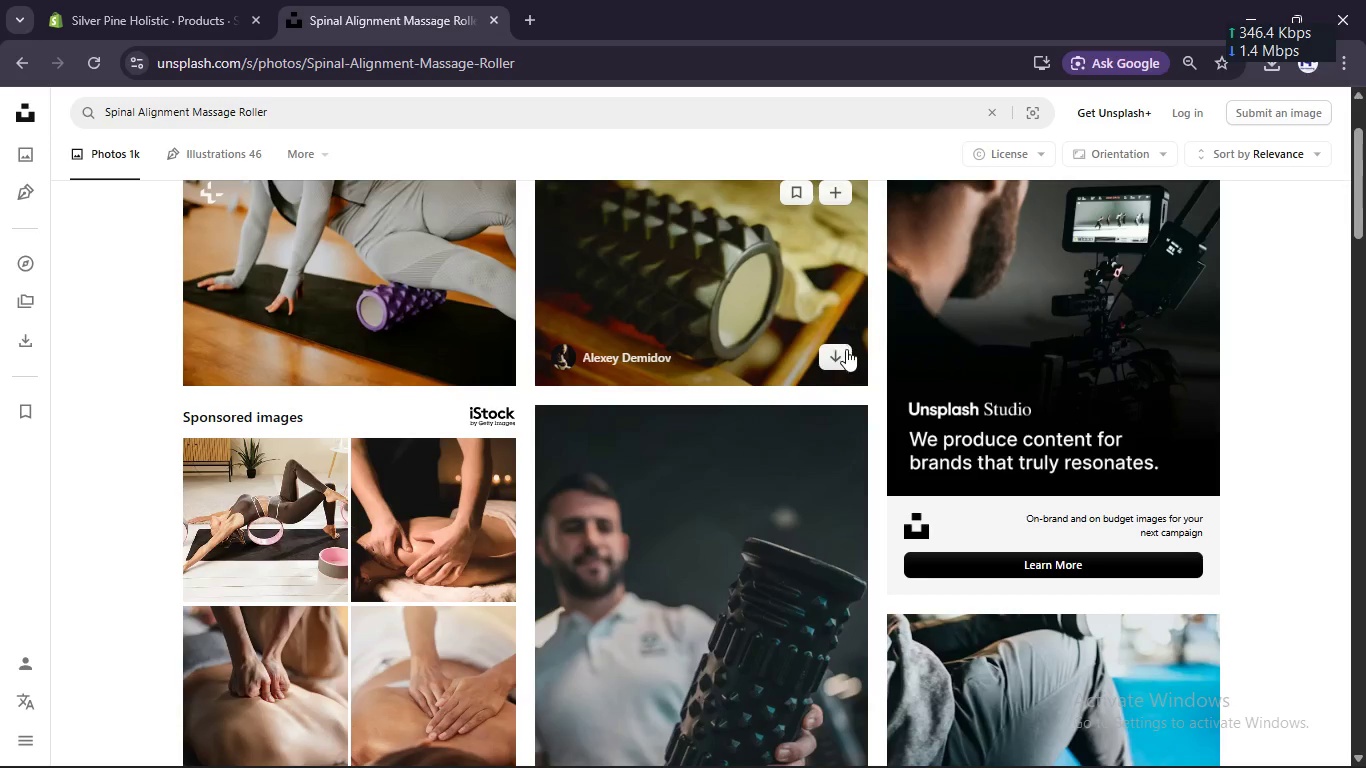 
left_click([842, 356])
 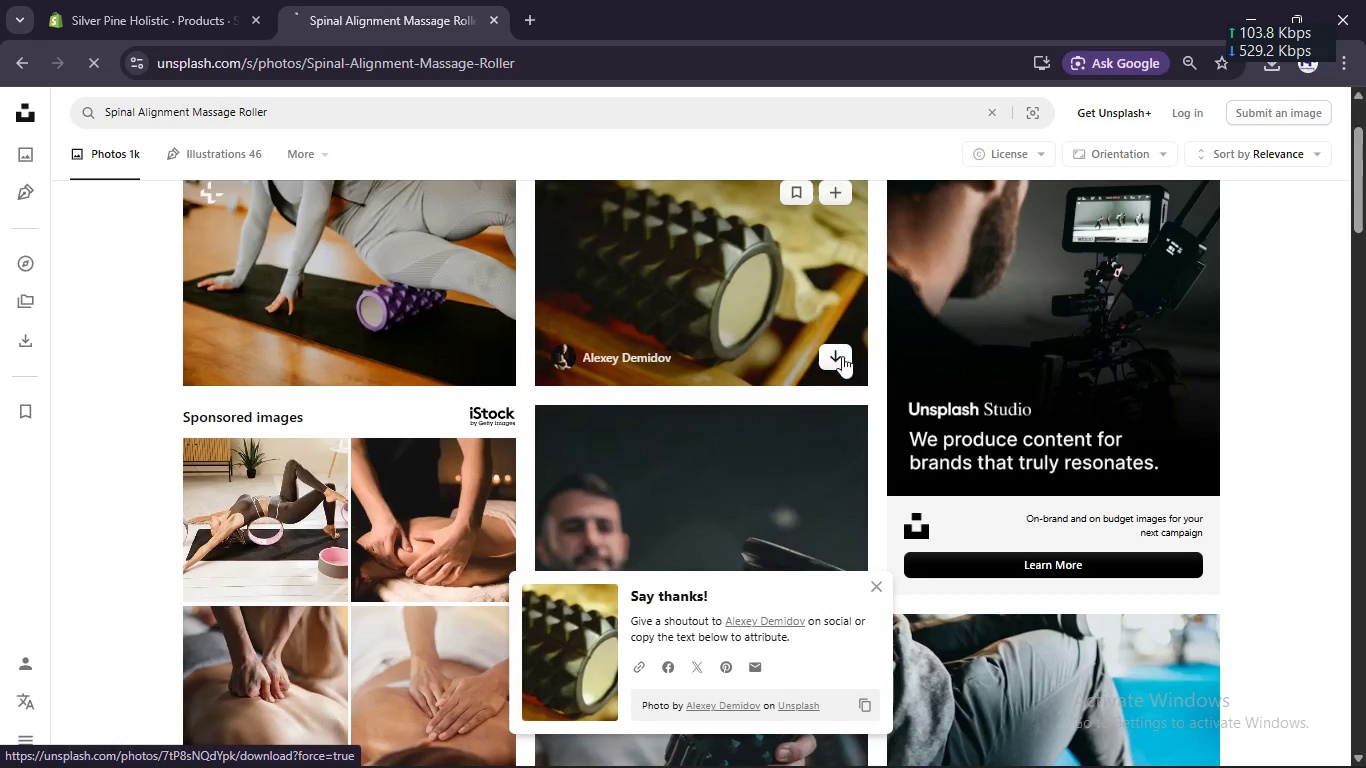 
scroll: coordinate [842, 356], scroll_direction: down, amount: 4.0
 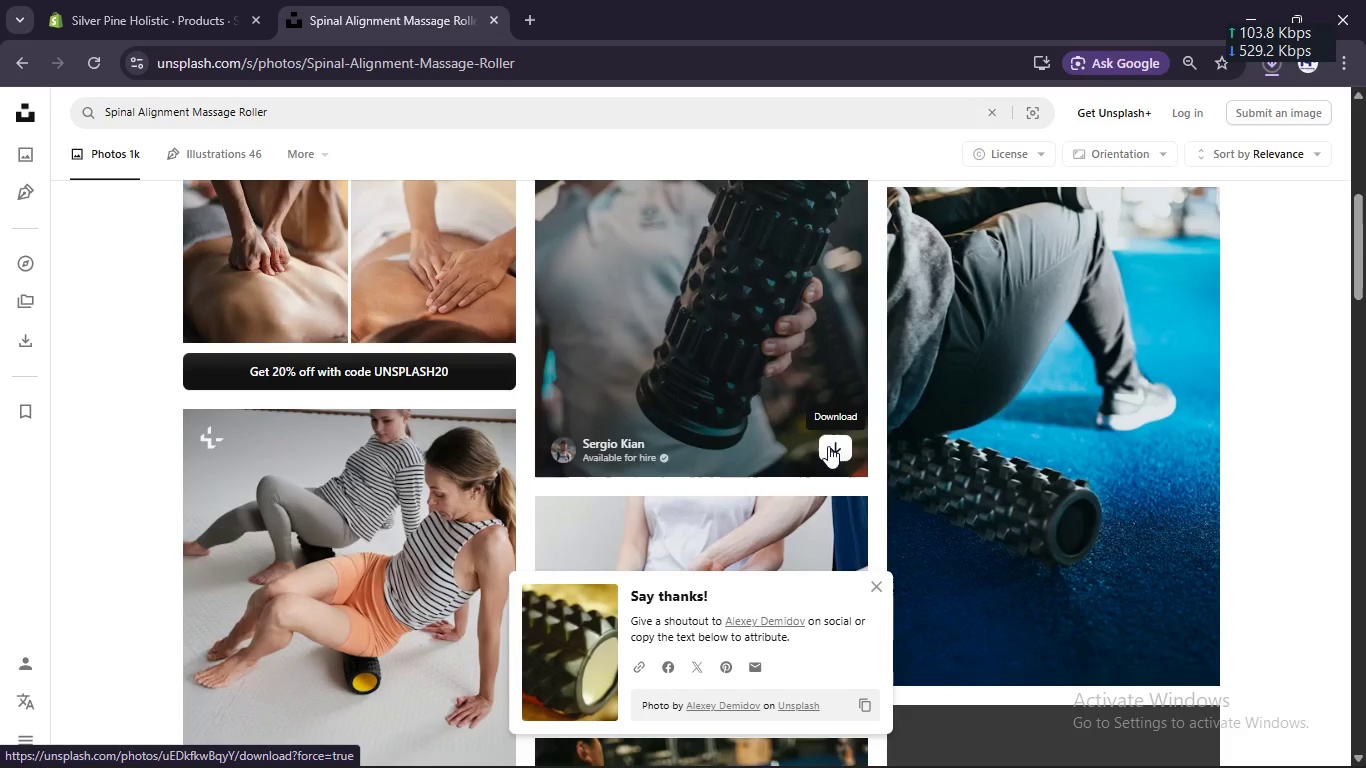 
left_click([828, 448])
 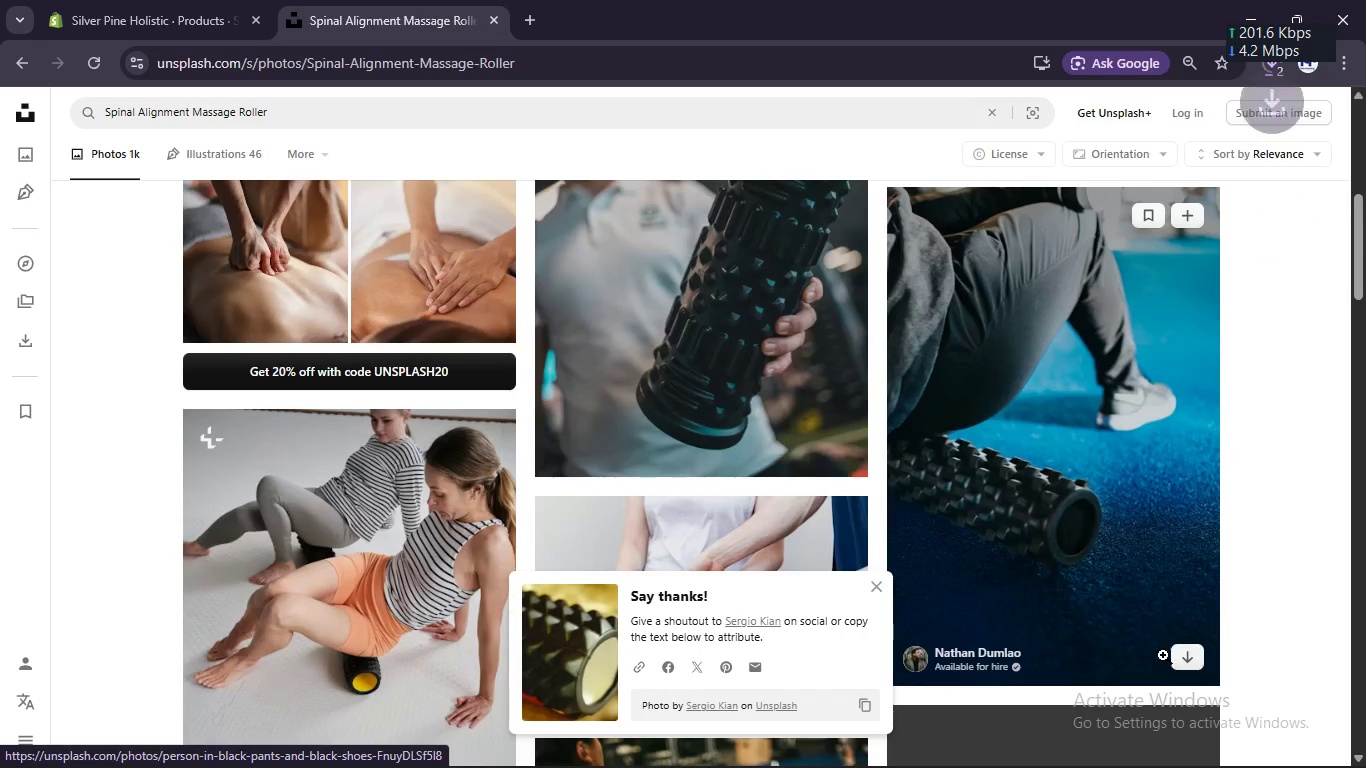 
left_click([1192, 655])
 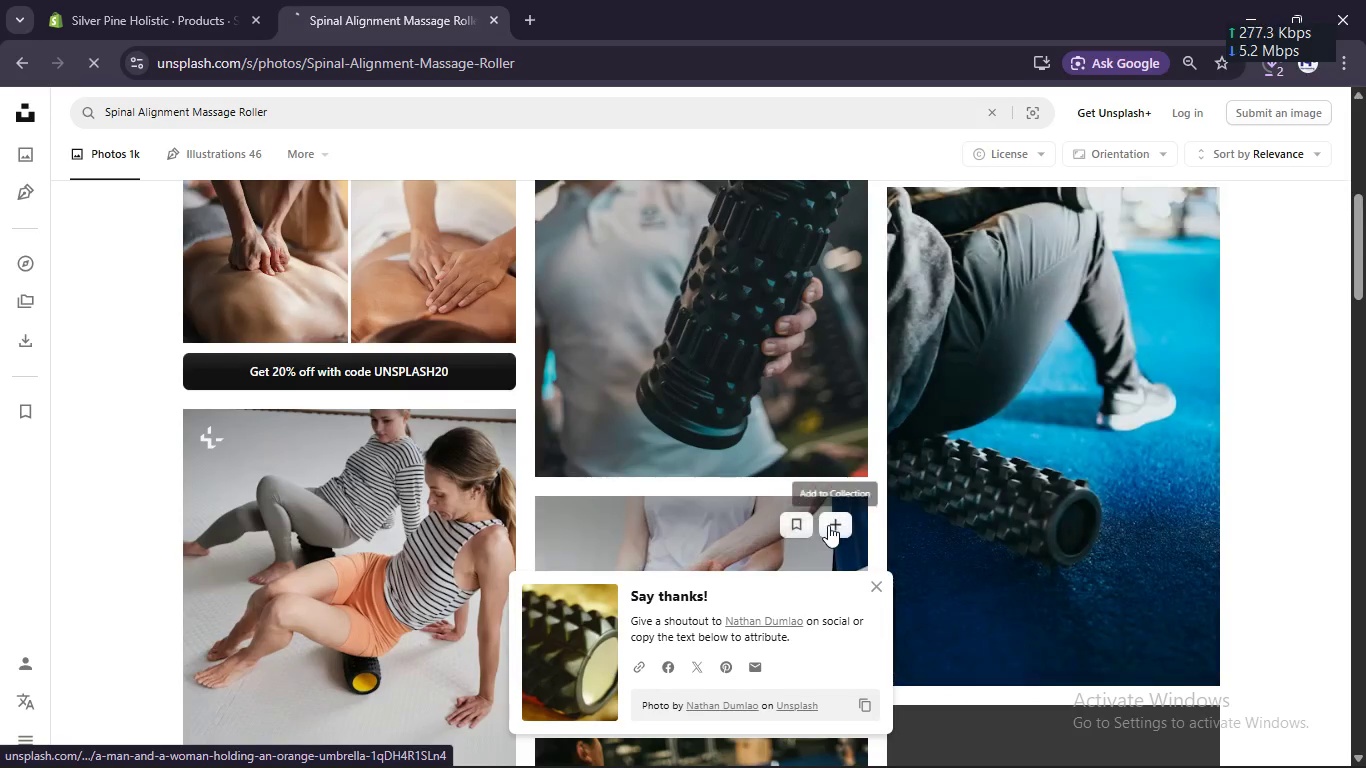 
scroll: coordinate [828, 525], scroll_direction: down, amount: 3.0
 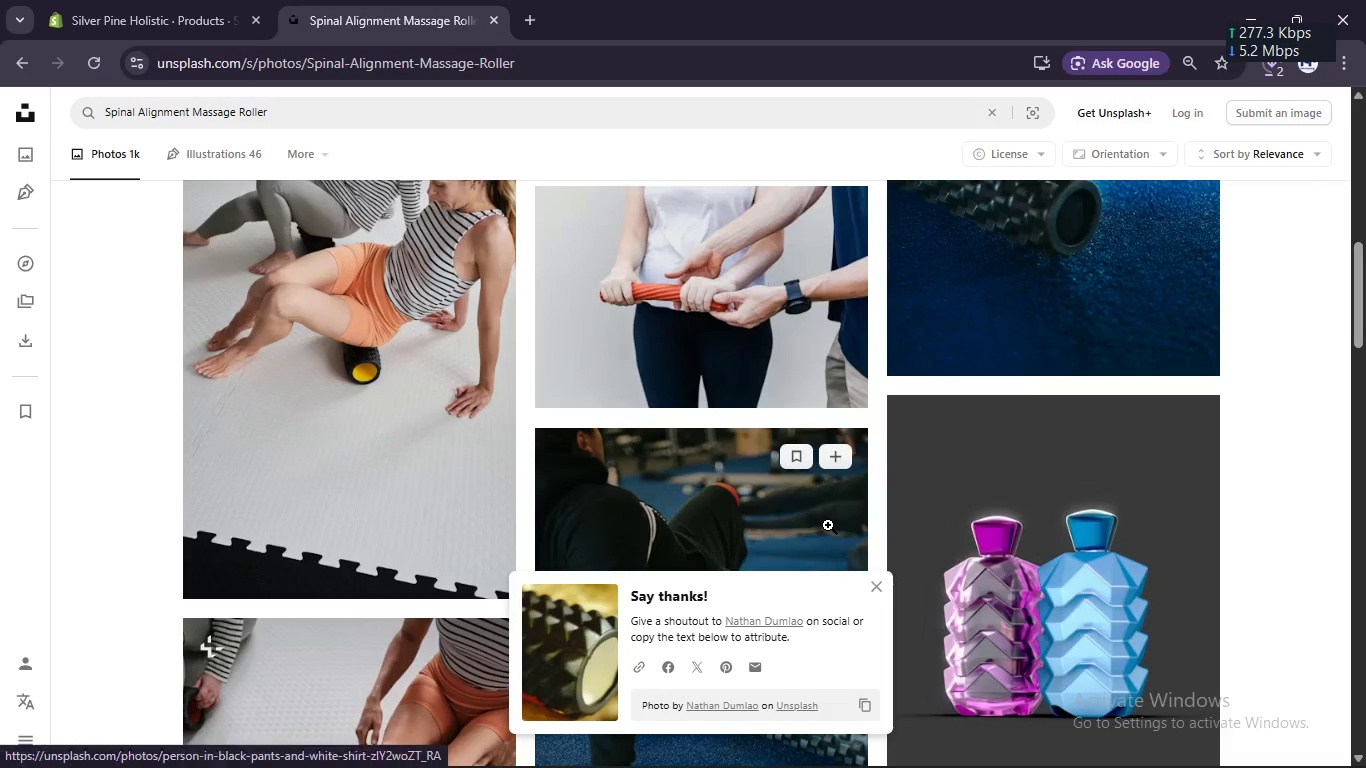 
scroll: coordinate [828, 525], scroll_direction: up, amount: 17.0
 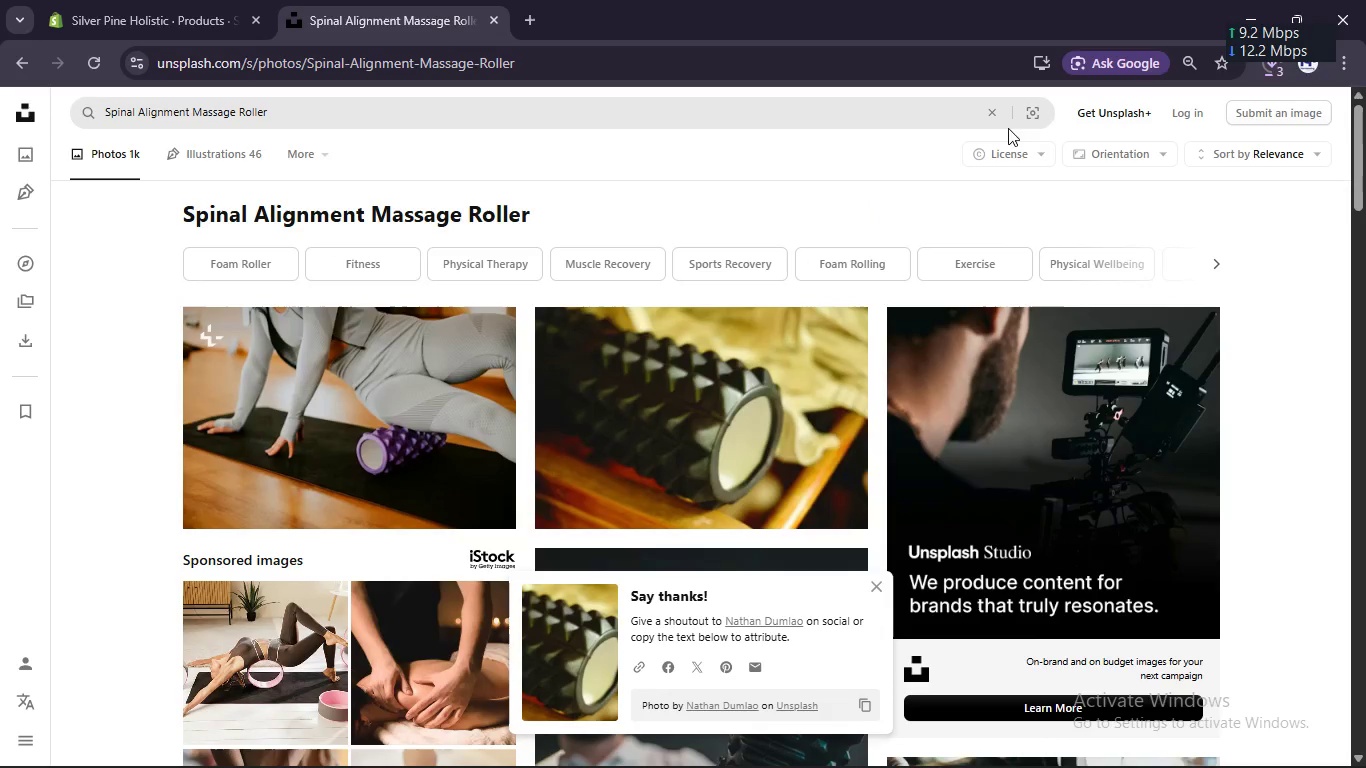 
left_click([1019, 146])
 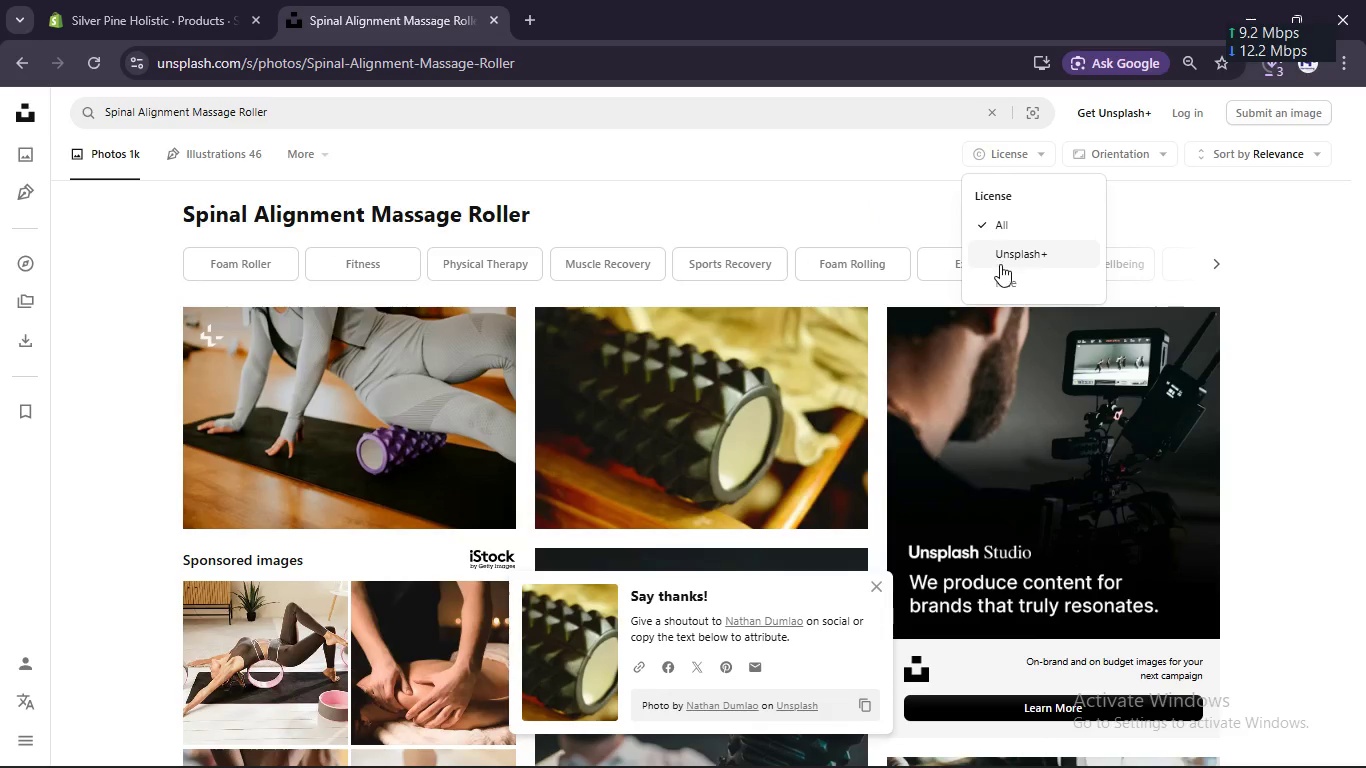 
left_click([1000, 269])
 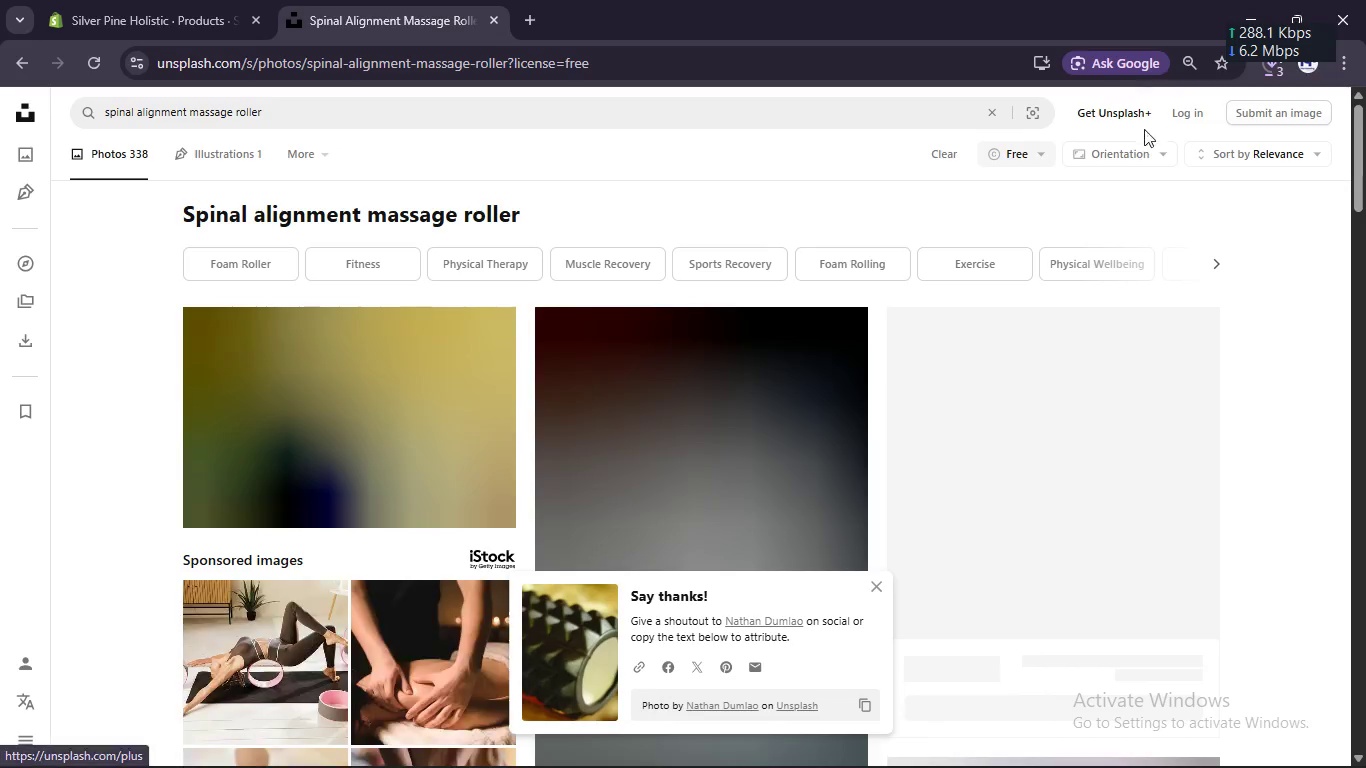 
left_click([1142, 148])
 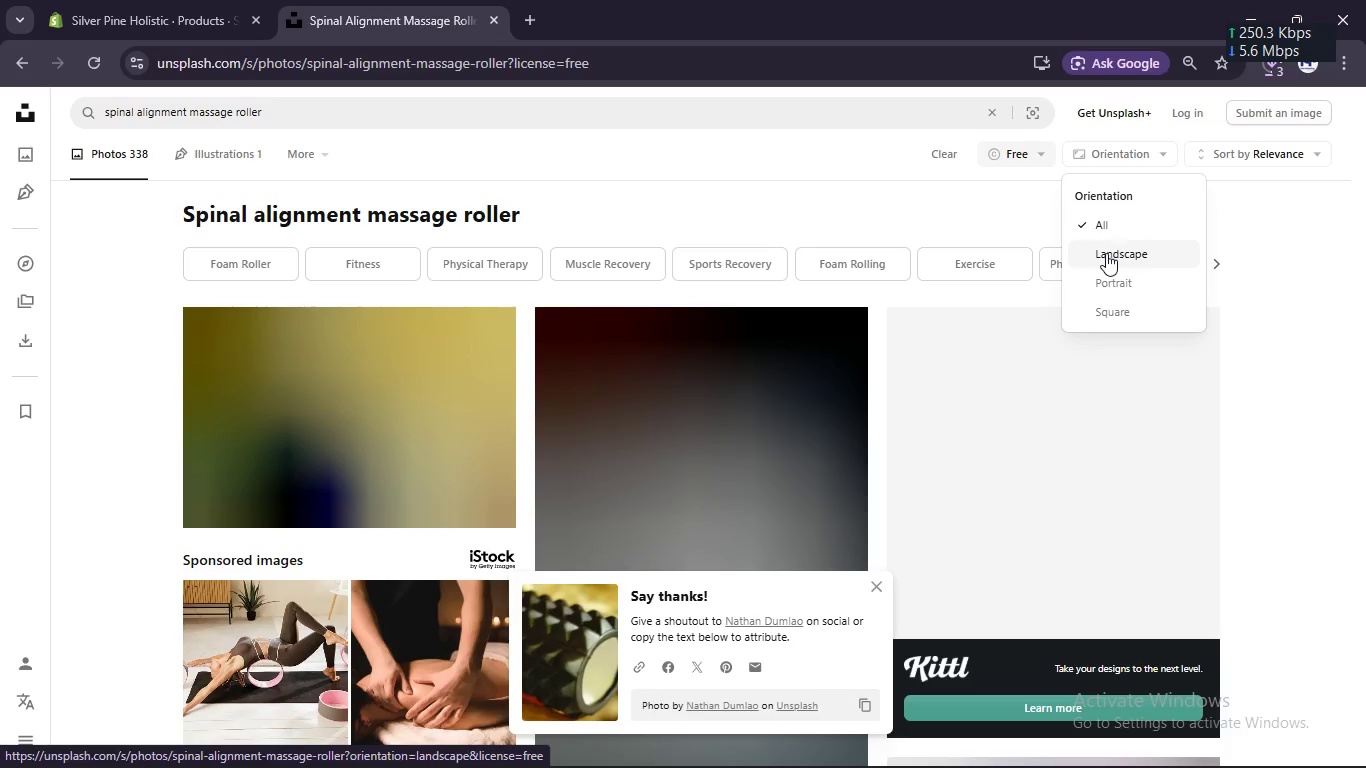 
left_click([1097, 311])
 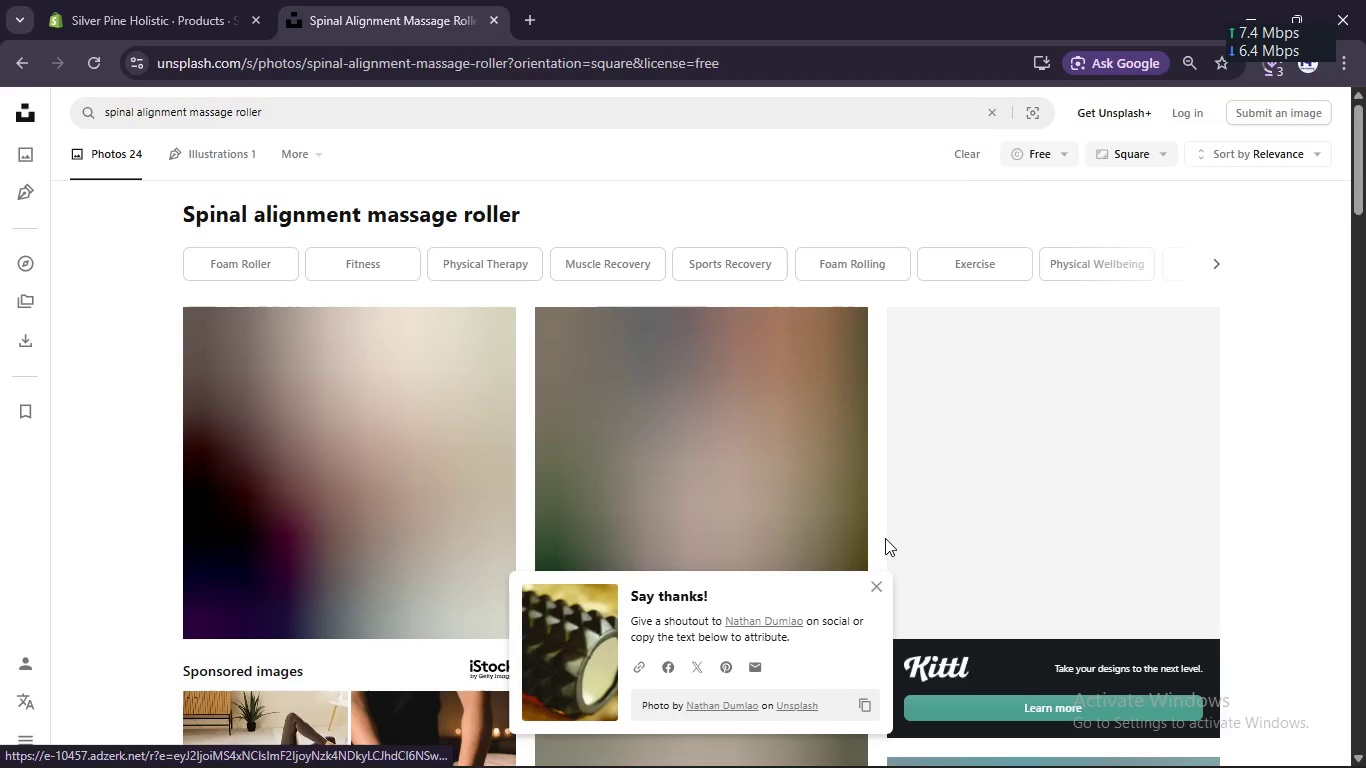 
left_click([874, 587])
 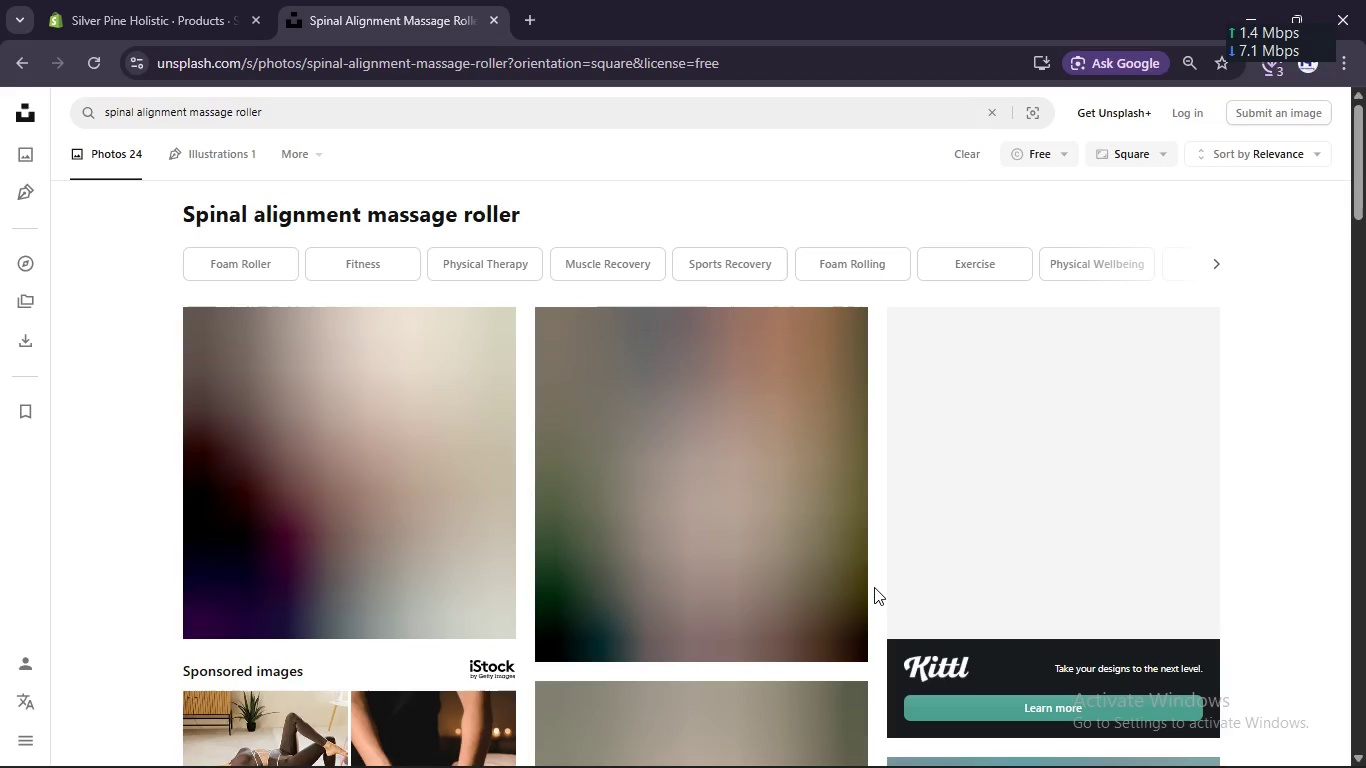 
scroll: coordinate [874, 587], scroll_direction: down, amount: 2.0
 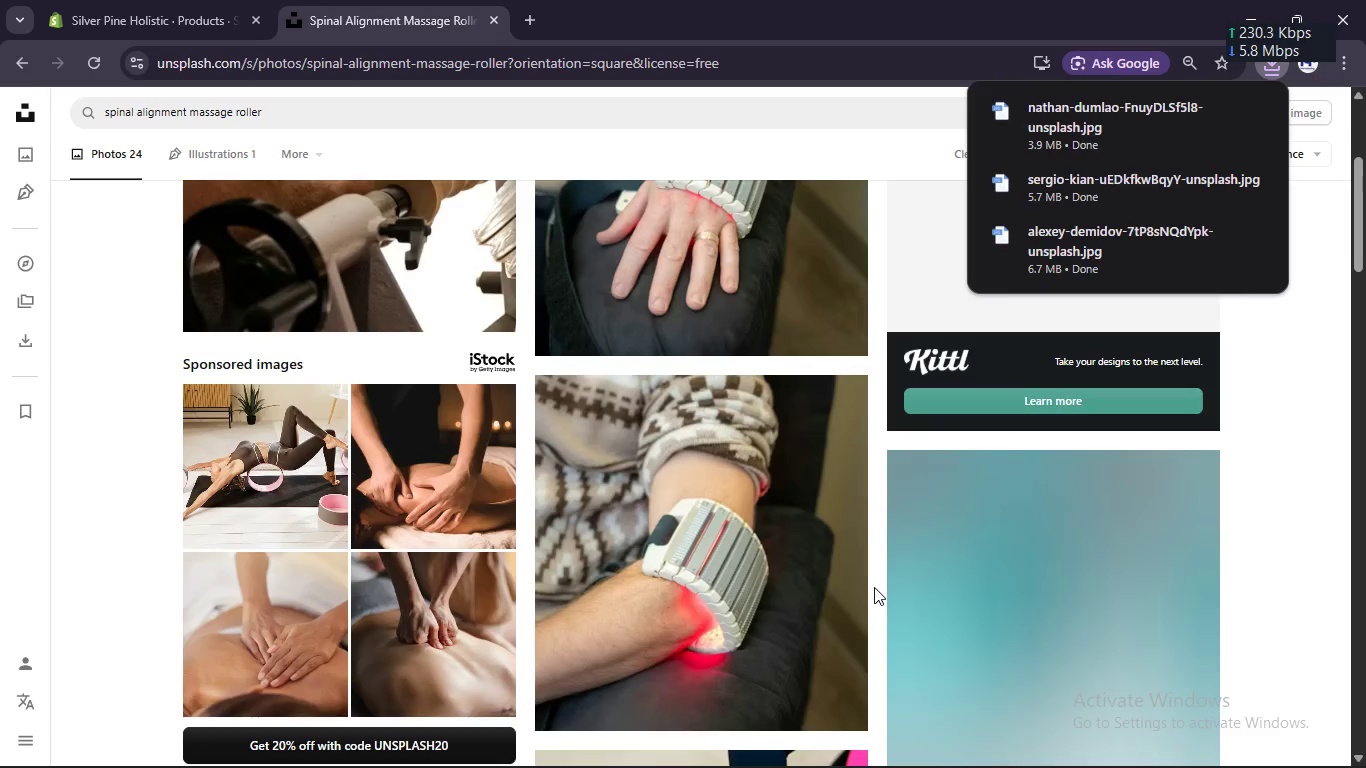 
wait(7.44)
 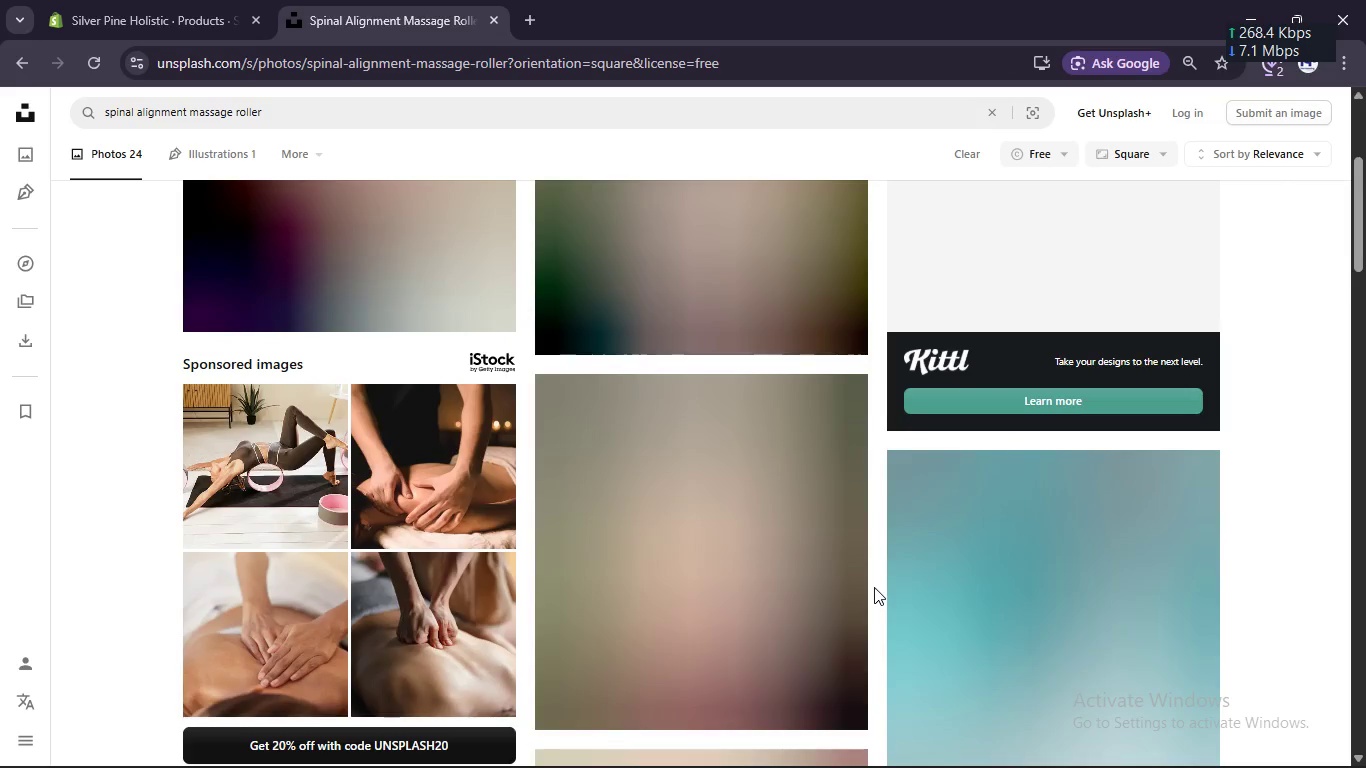 
scroll: coordinate [874, 587], scroll_direction: down, amount: 8.0
 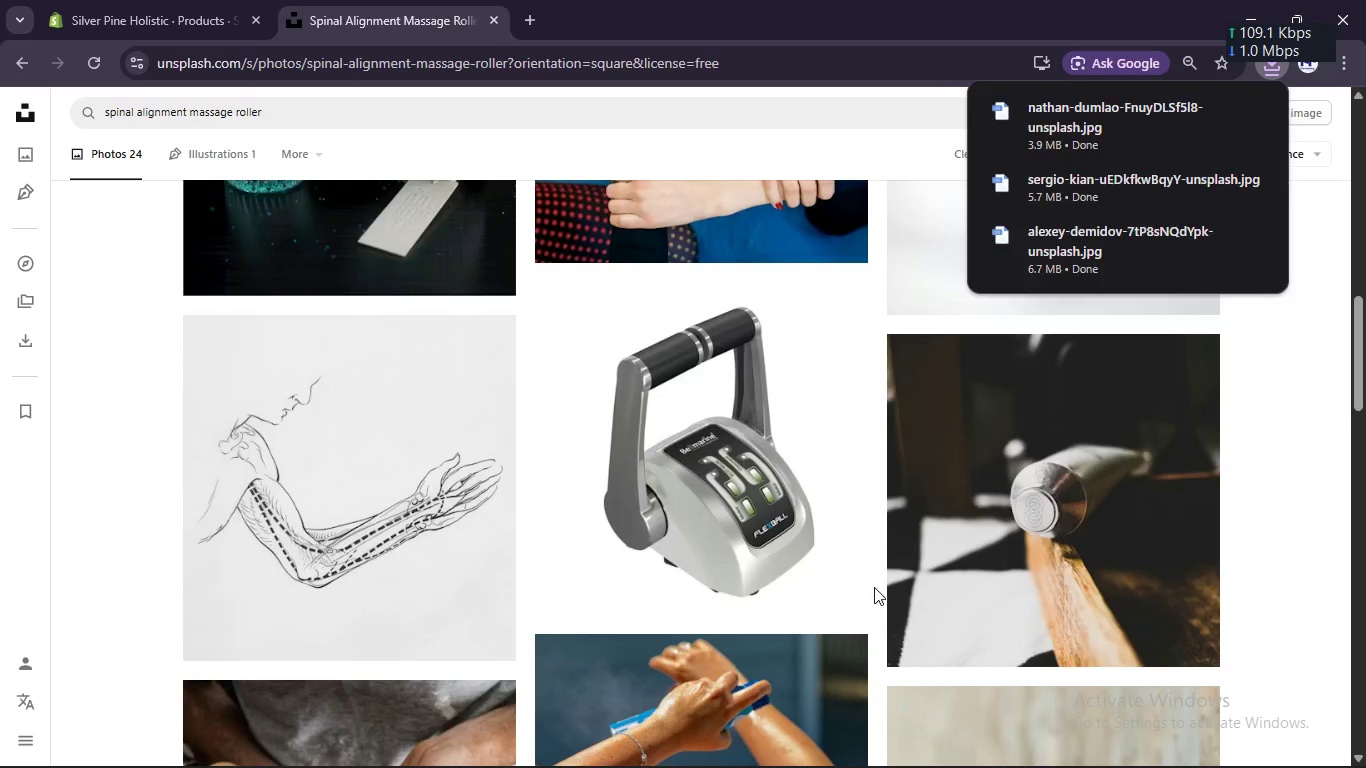 
scroll: coordinate [874, 587], scroll_direction: up, amount: 31.0
 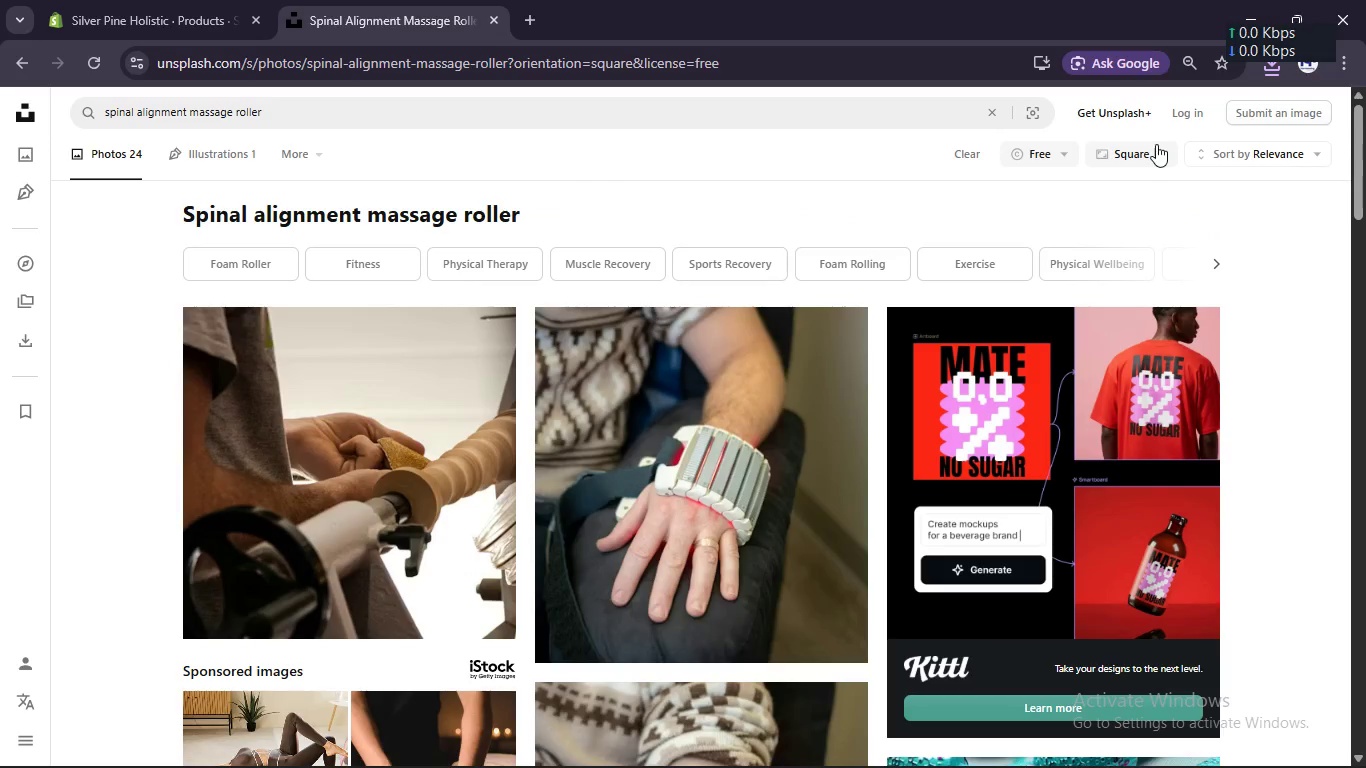 
left_click([1155, 149])
 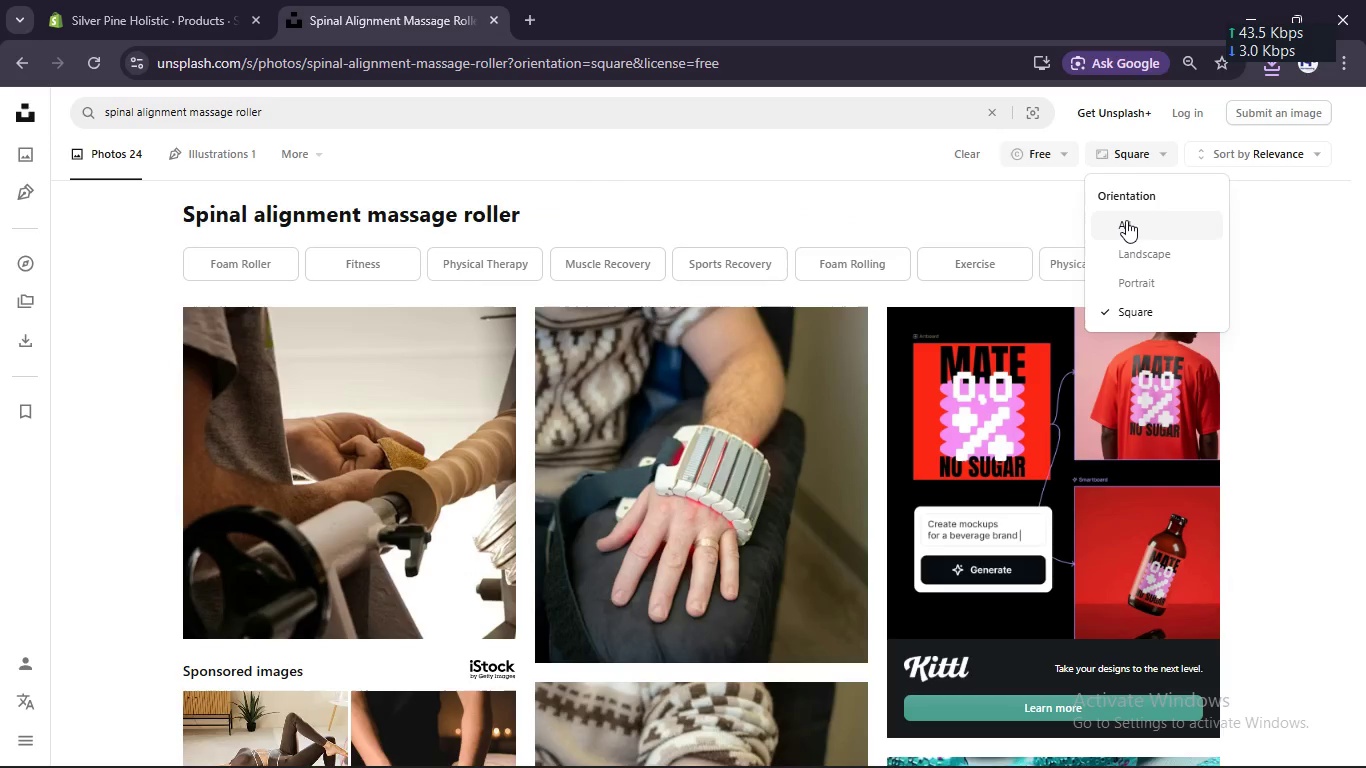 
left_click([1126, 222])
 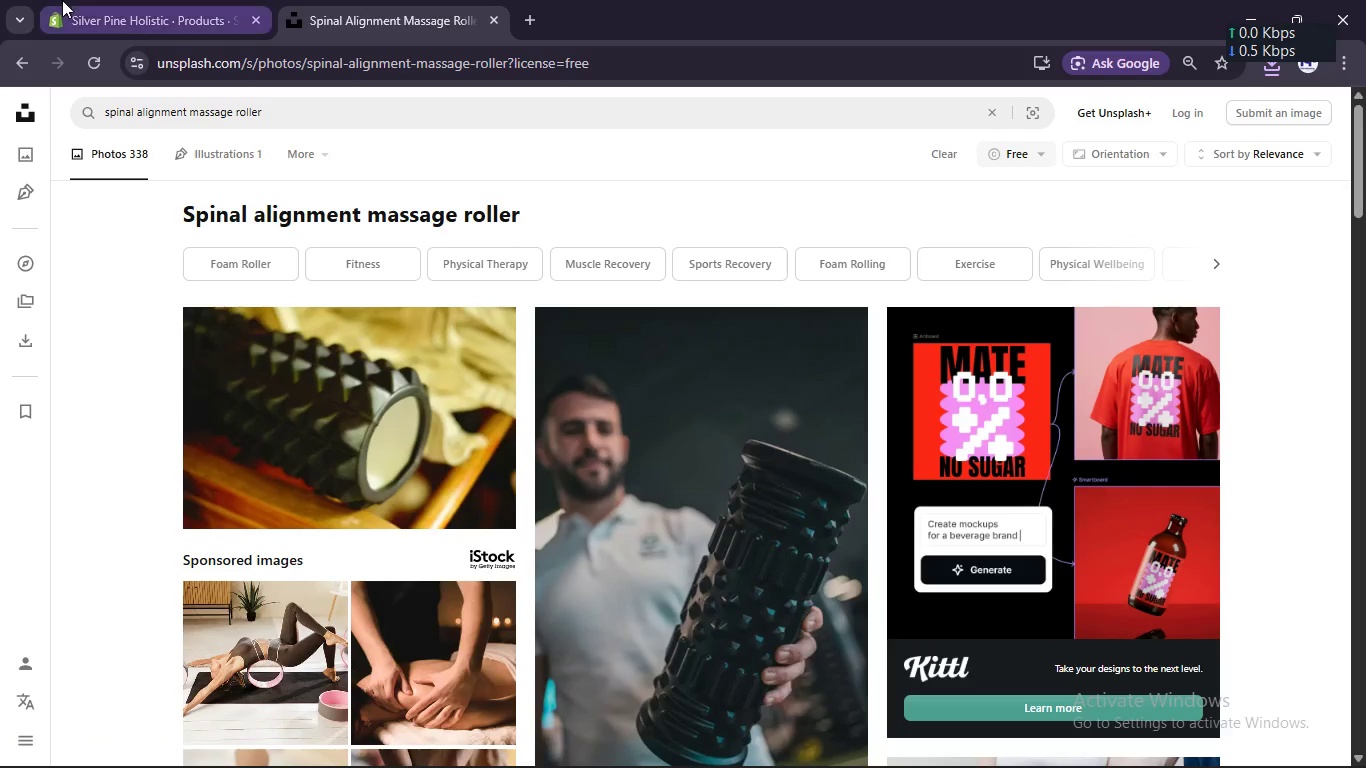 
left_click([157, 1])
 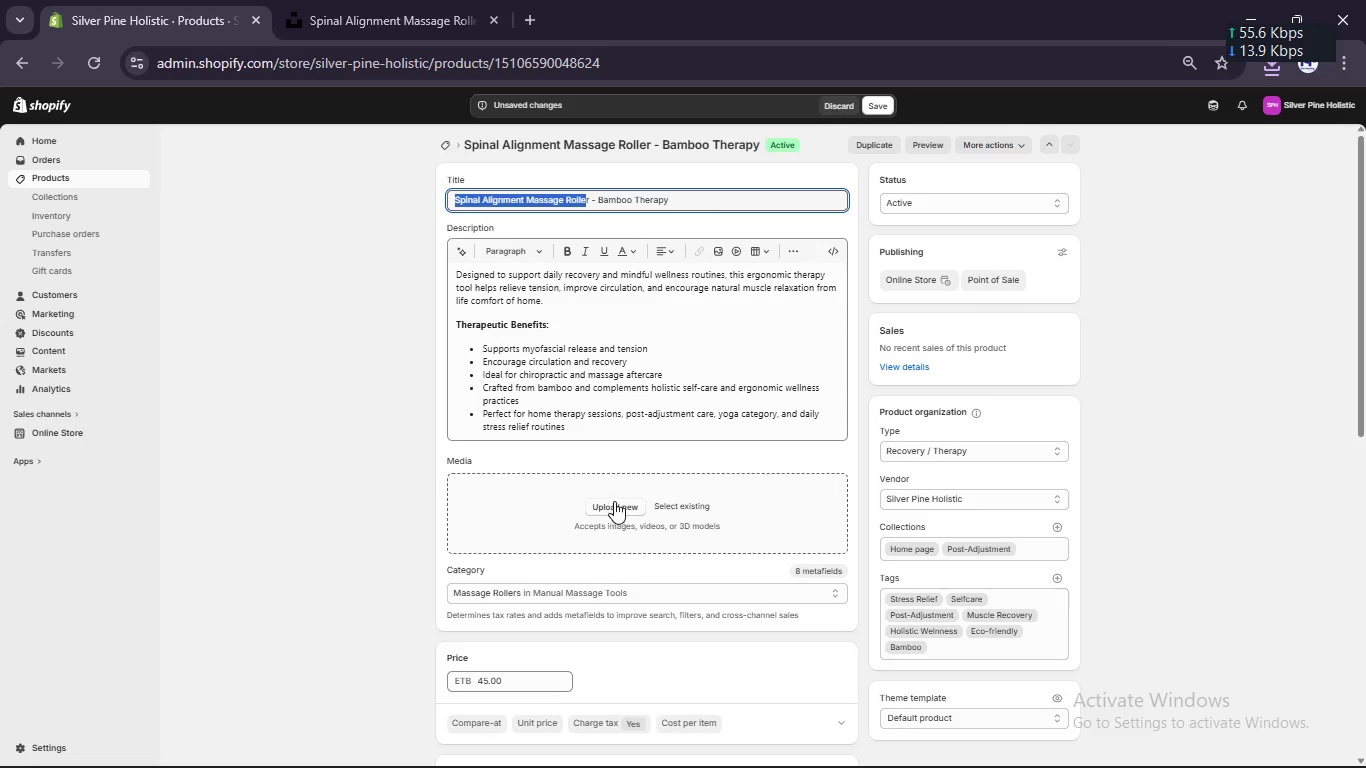 
left_click([614, 497])
 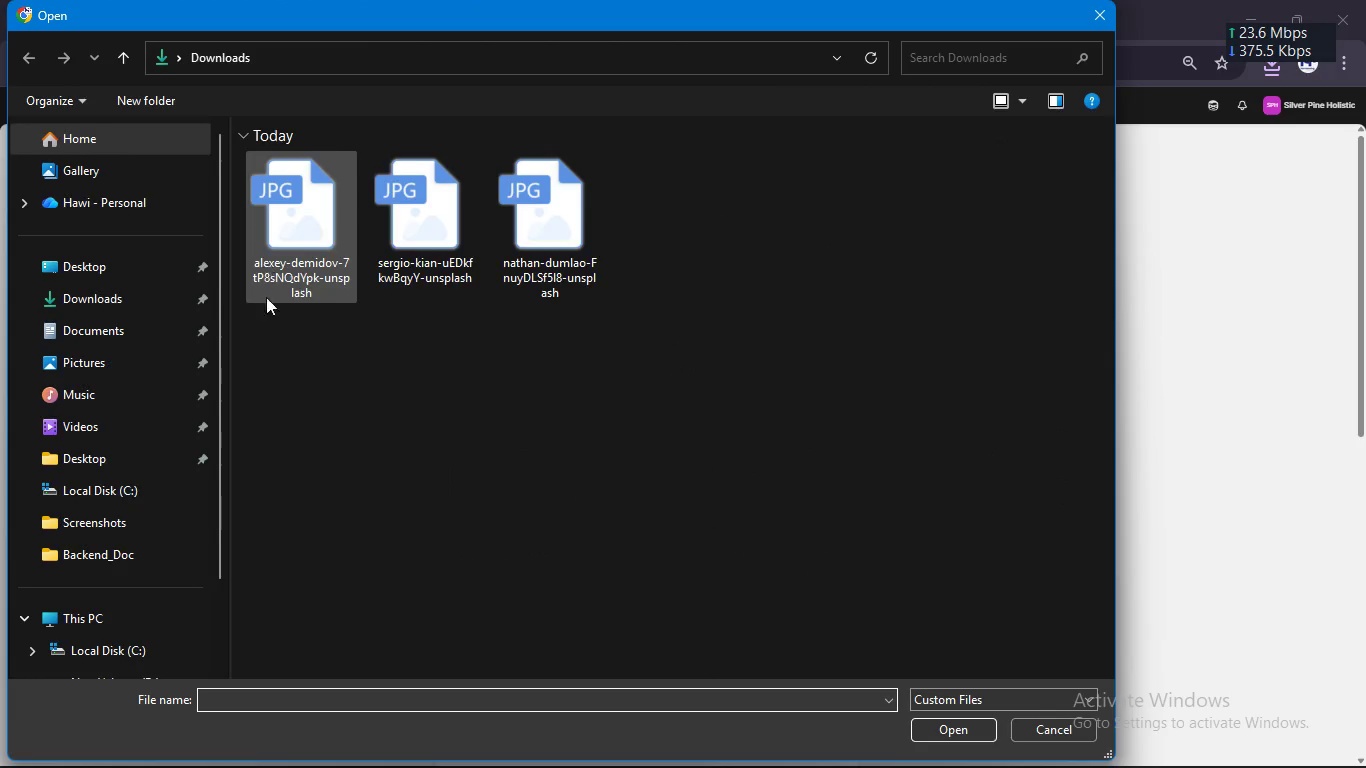 
left_click_drag(start_coordinate=[315, 268], to_coordinate=[405, 277])
 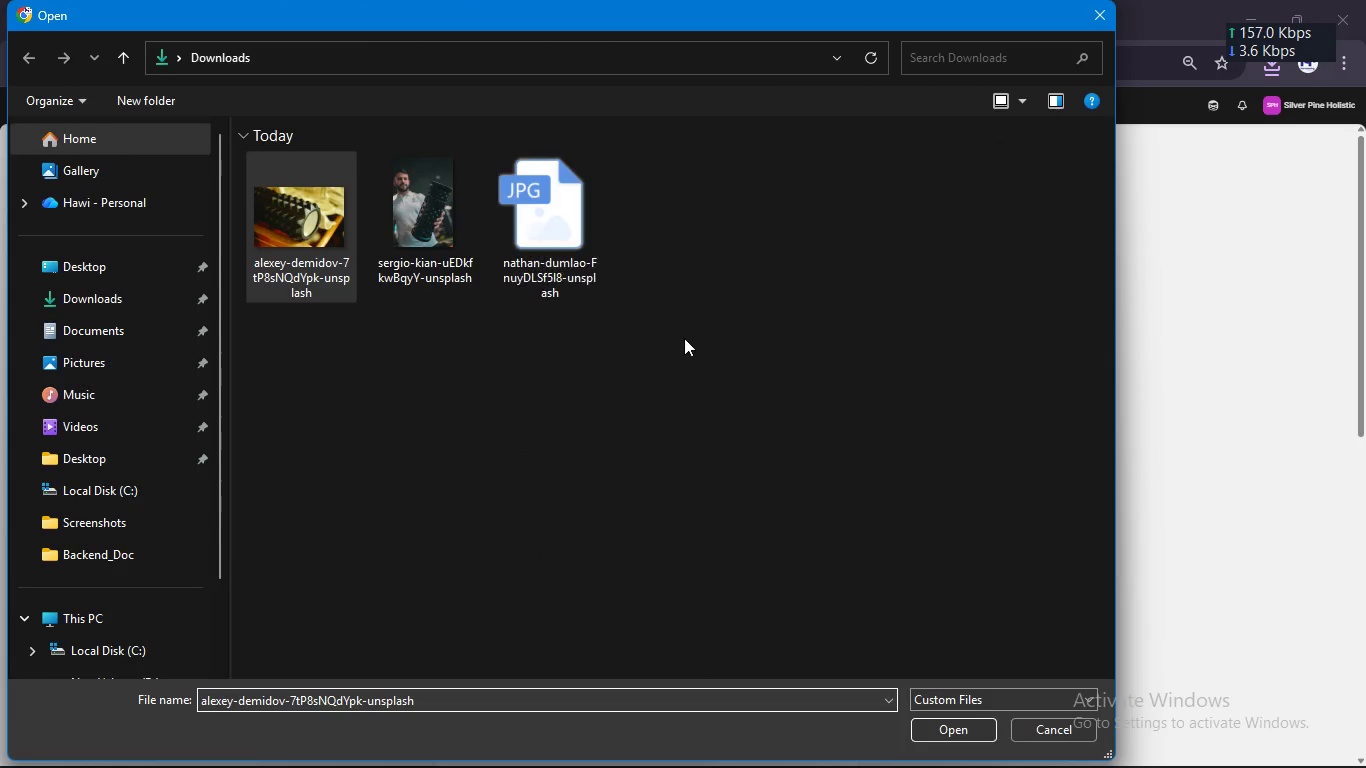 
left_click_drag(start_coordinate=[684, 338], to_coordinate=[225, 185])
 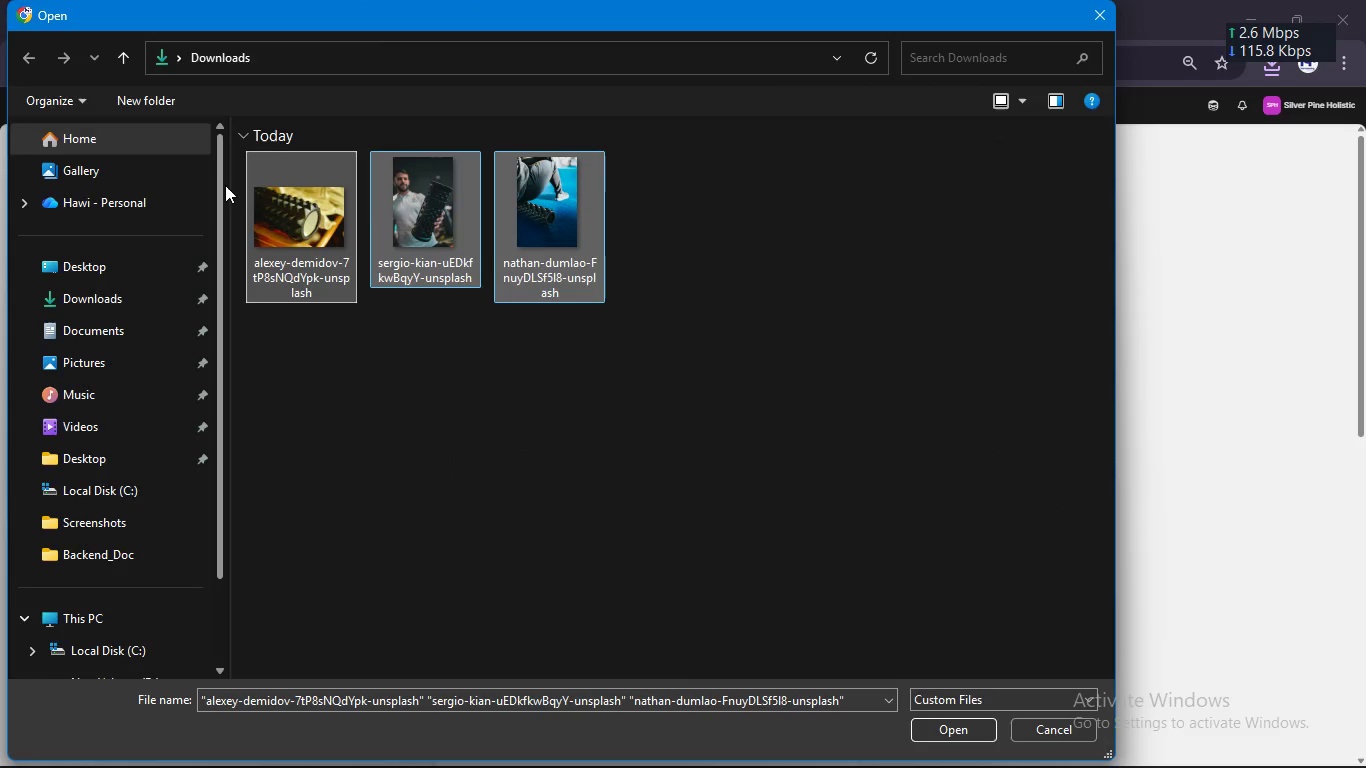 
key(Enter)
 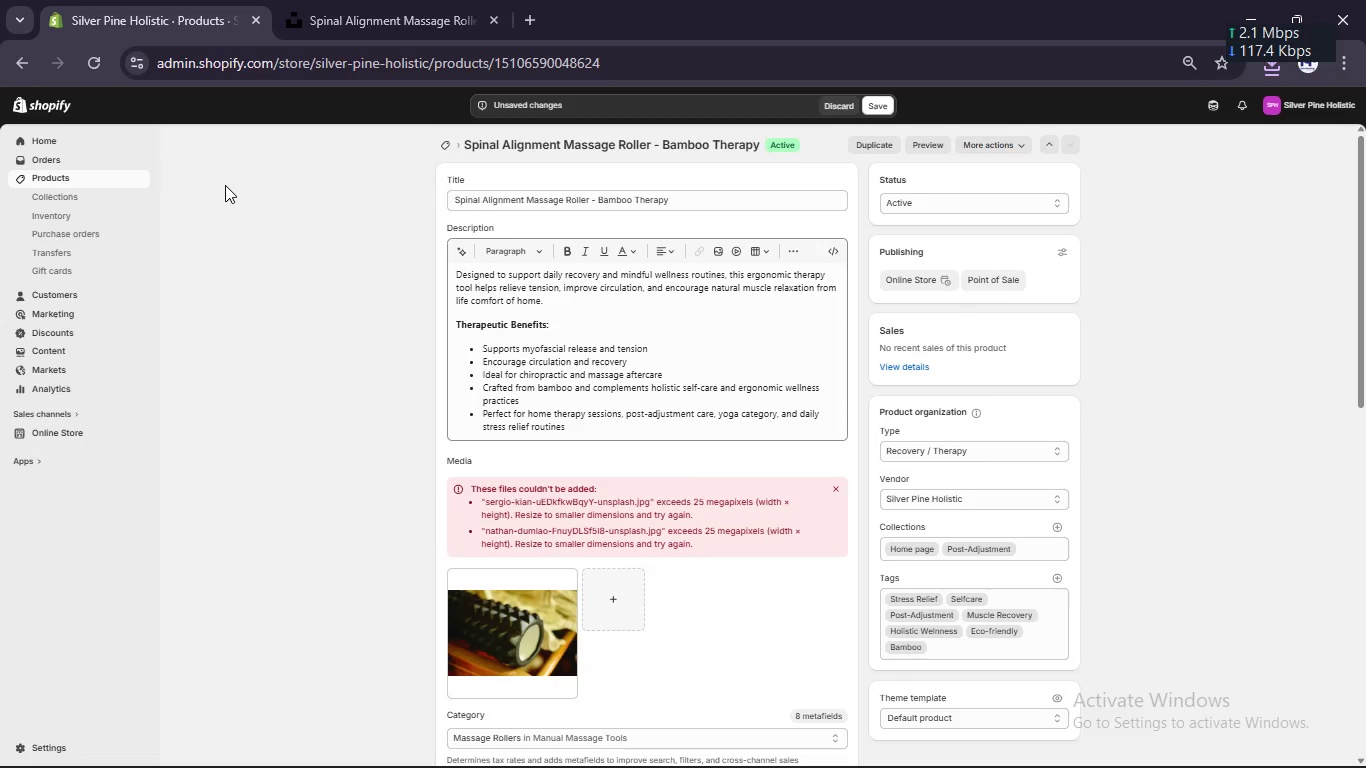 
wait(24.62)
 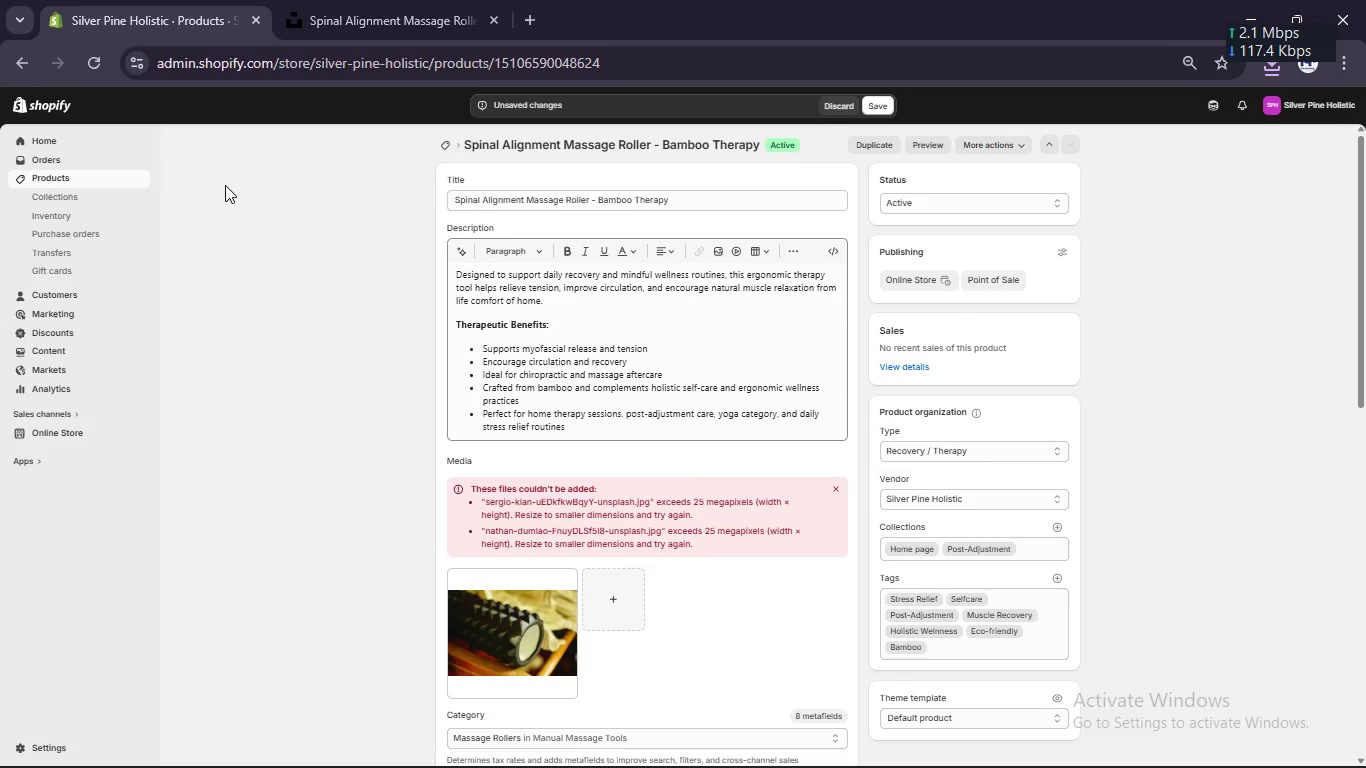 
left_click([495, 612])
 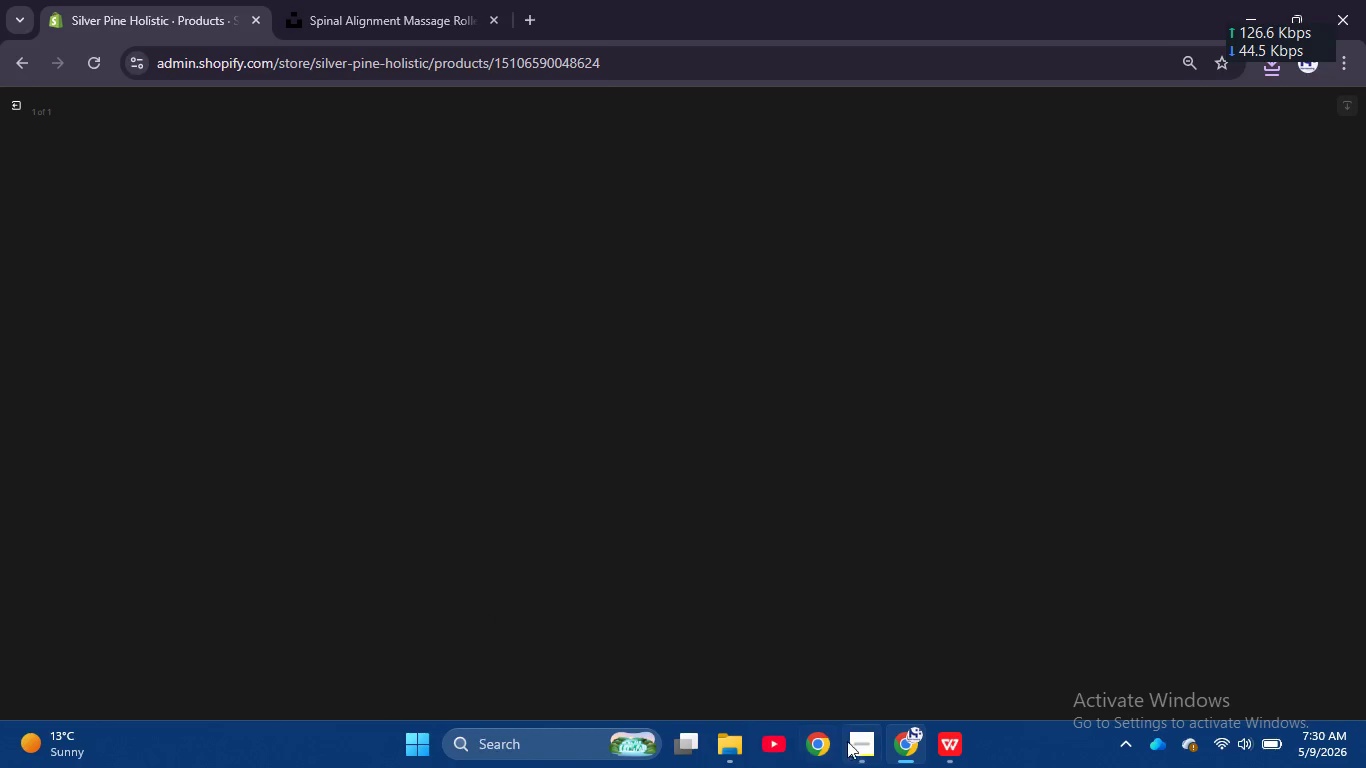 
left_click([863, 737])